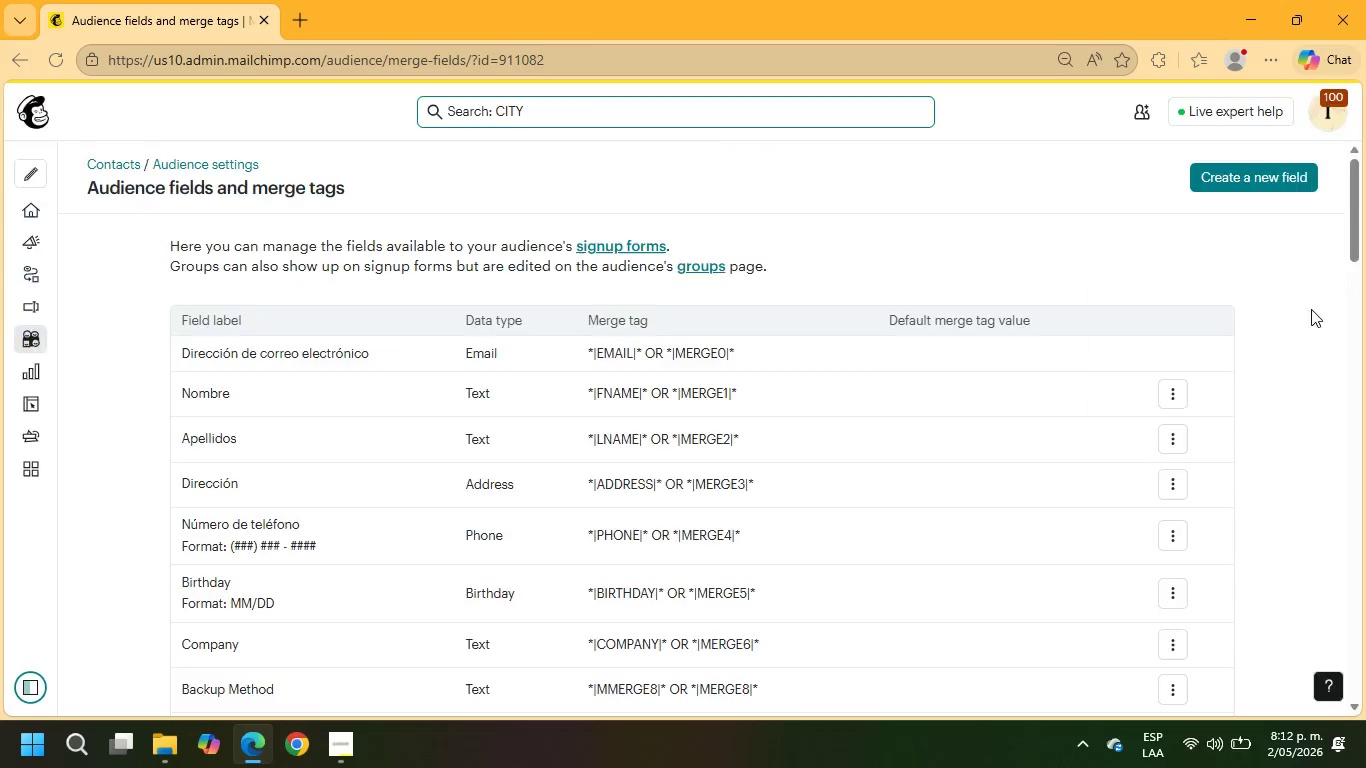 
scroll: coordinate [1143, 312], scroll_direction: down, amount: 14.0
 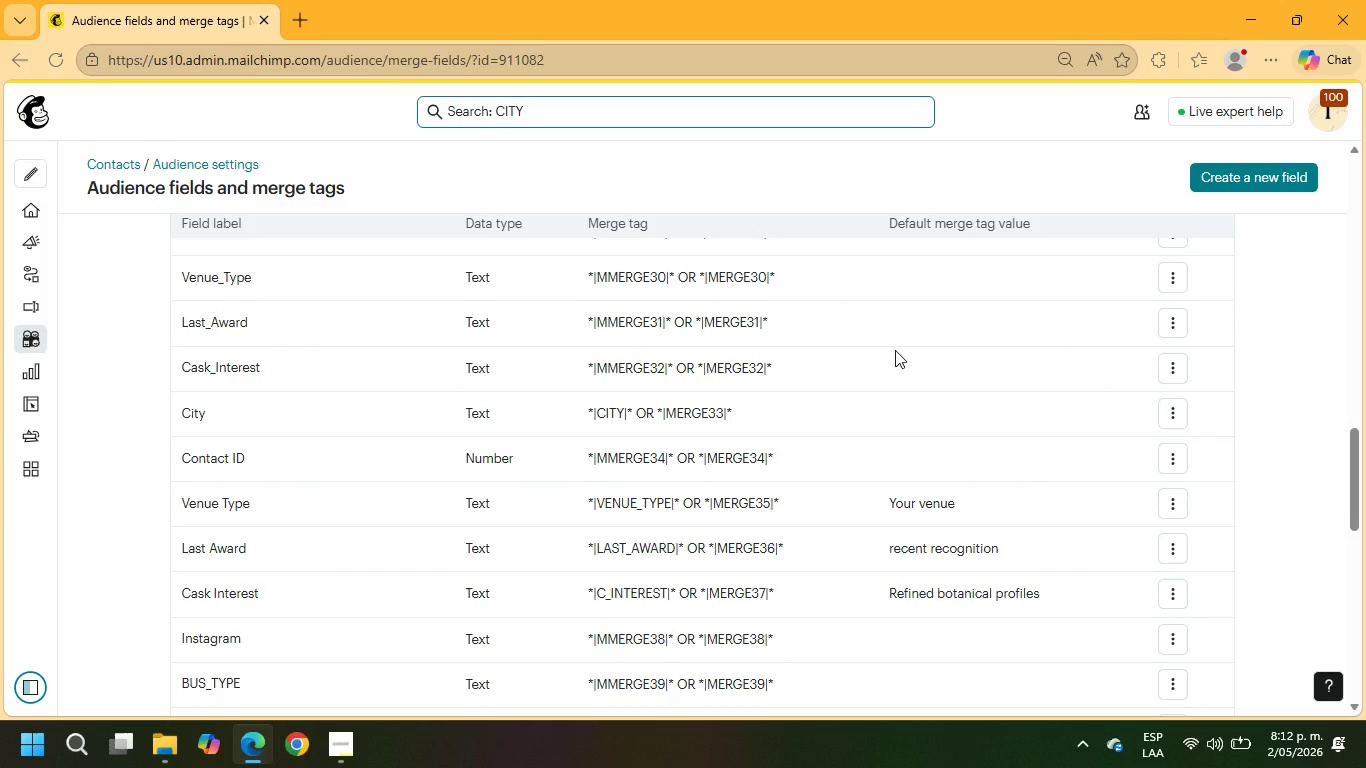 
wait(5.35)
 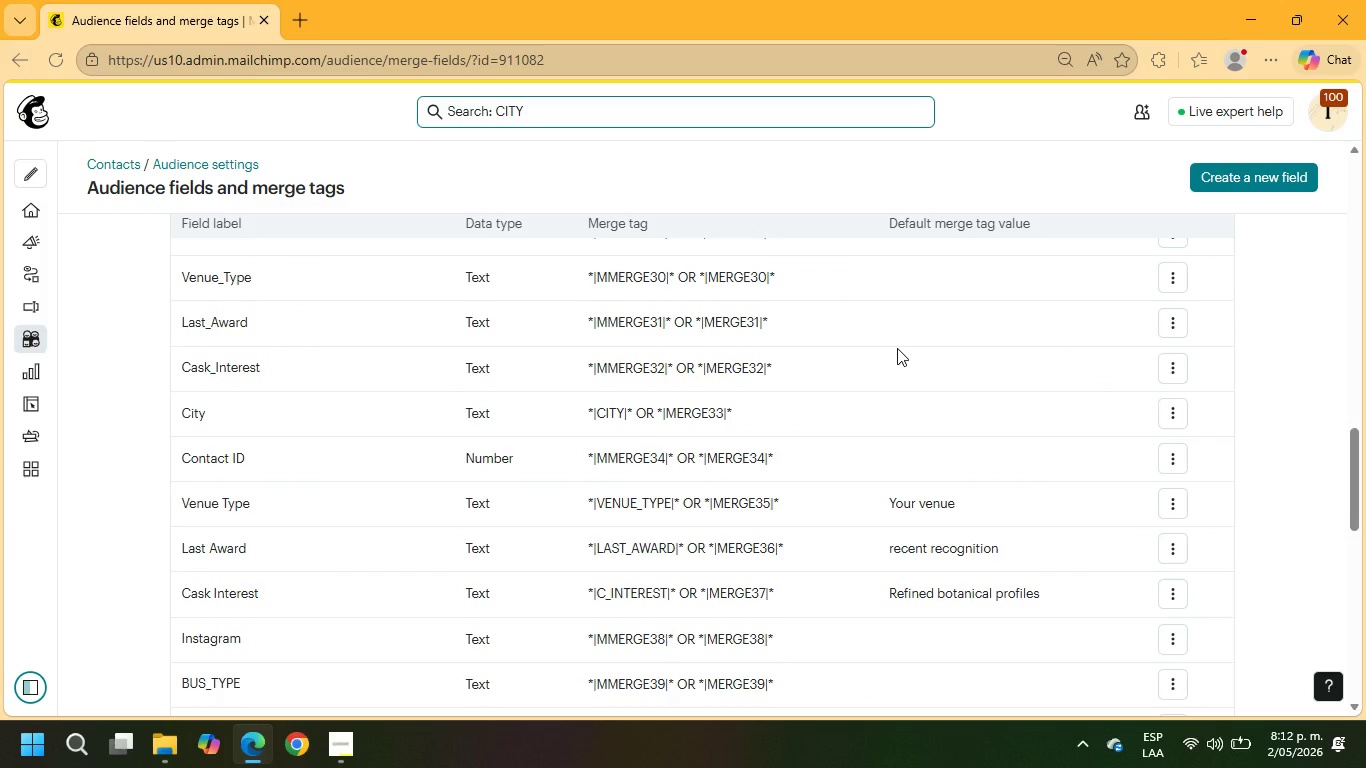 
scroll: coordinate [975, 457], scroll_direction: down, amount: 14.0
 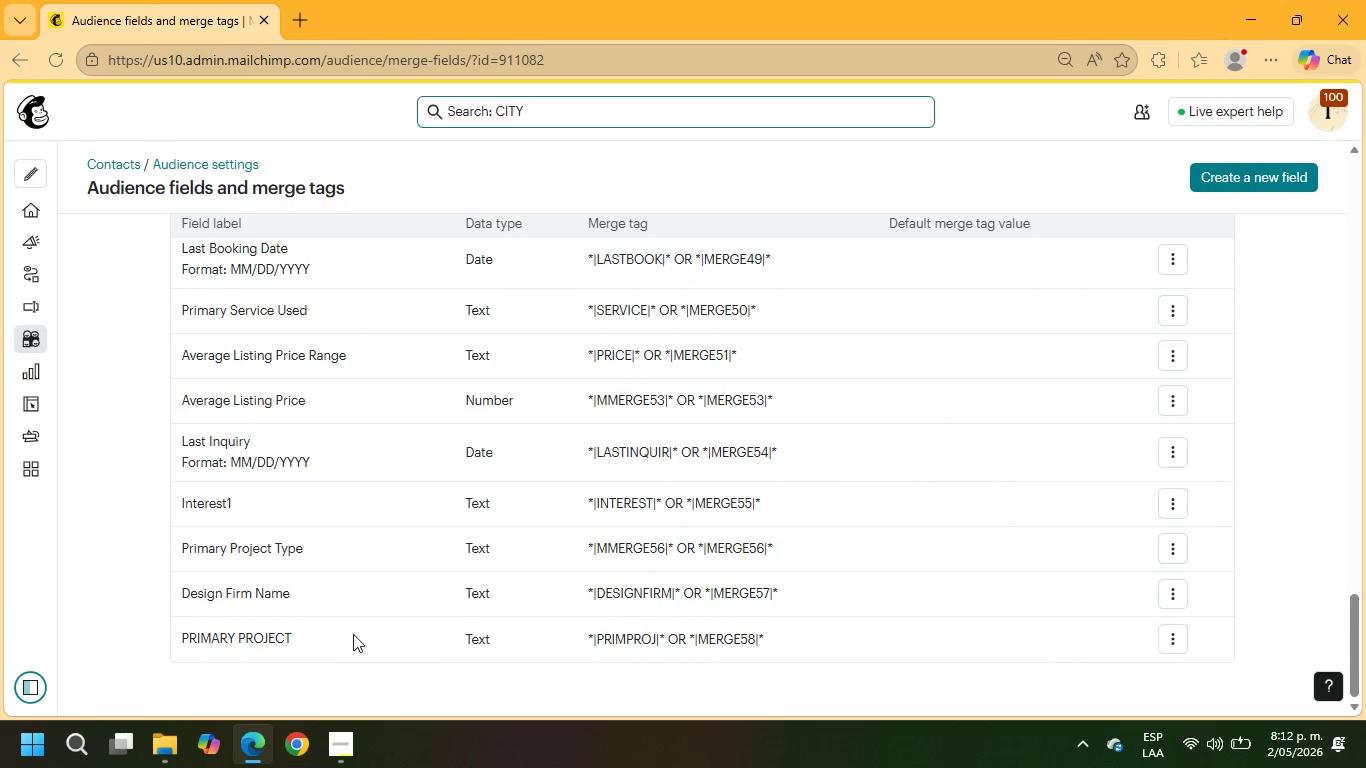 
left_click_drag(start_coordinate=[337, 634], to_coordinate=[176, 636])
 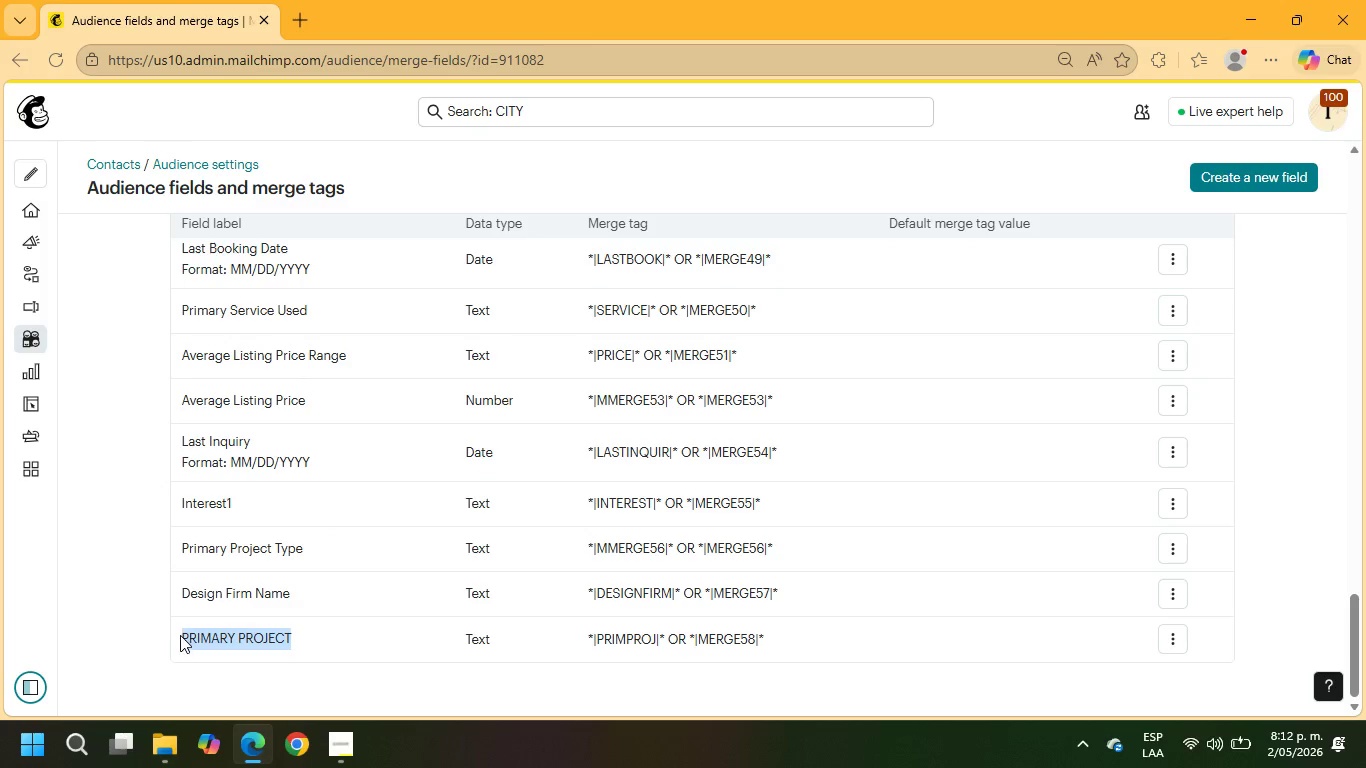 
key(Control+C)
 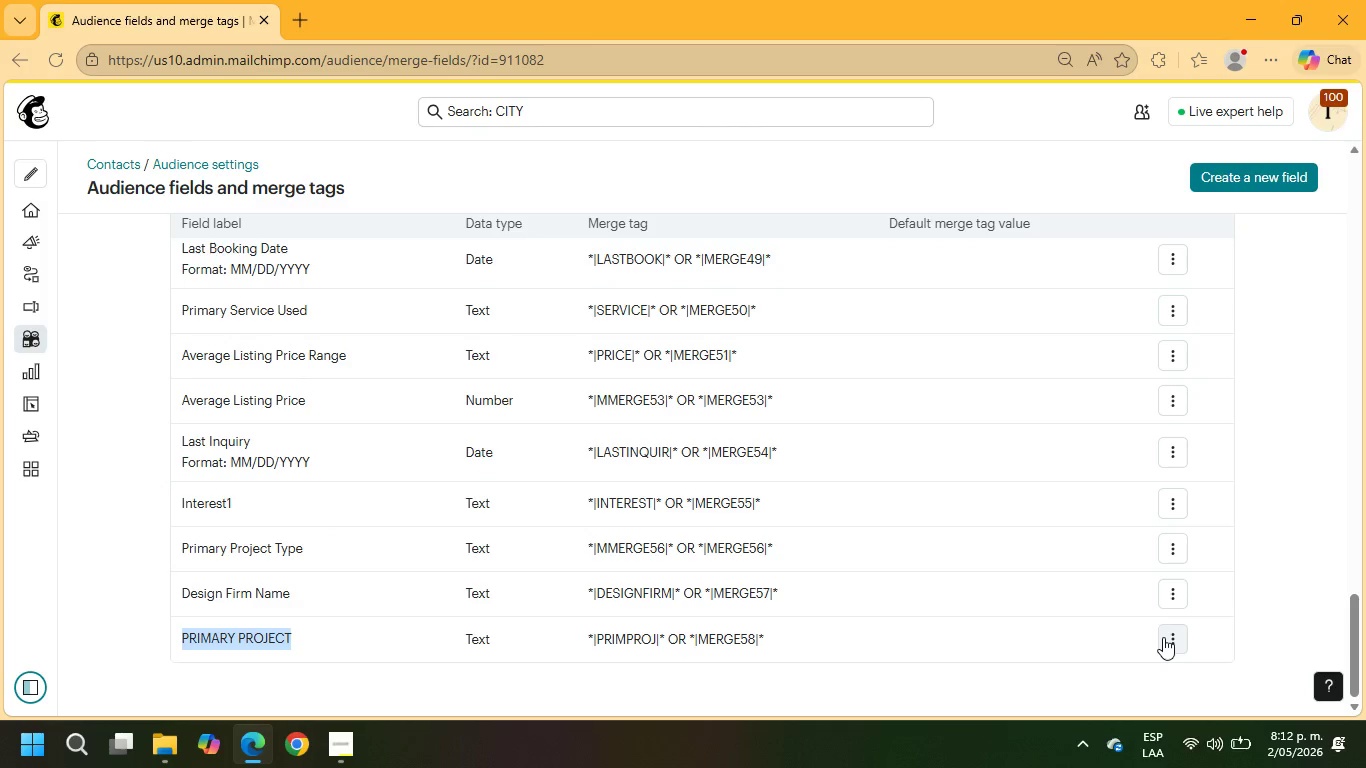 
left_click([1167, 637])
 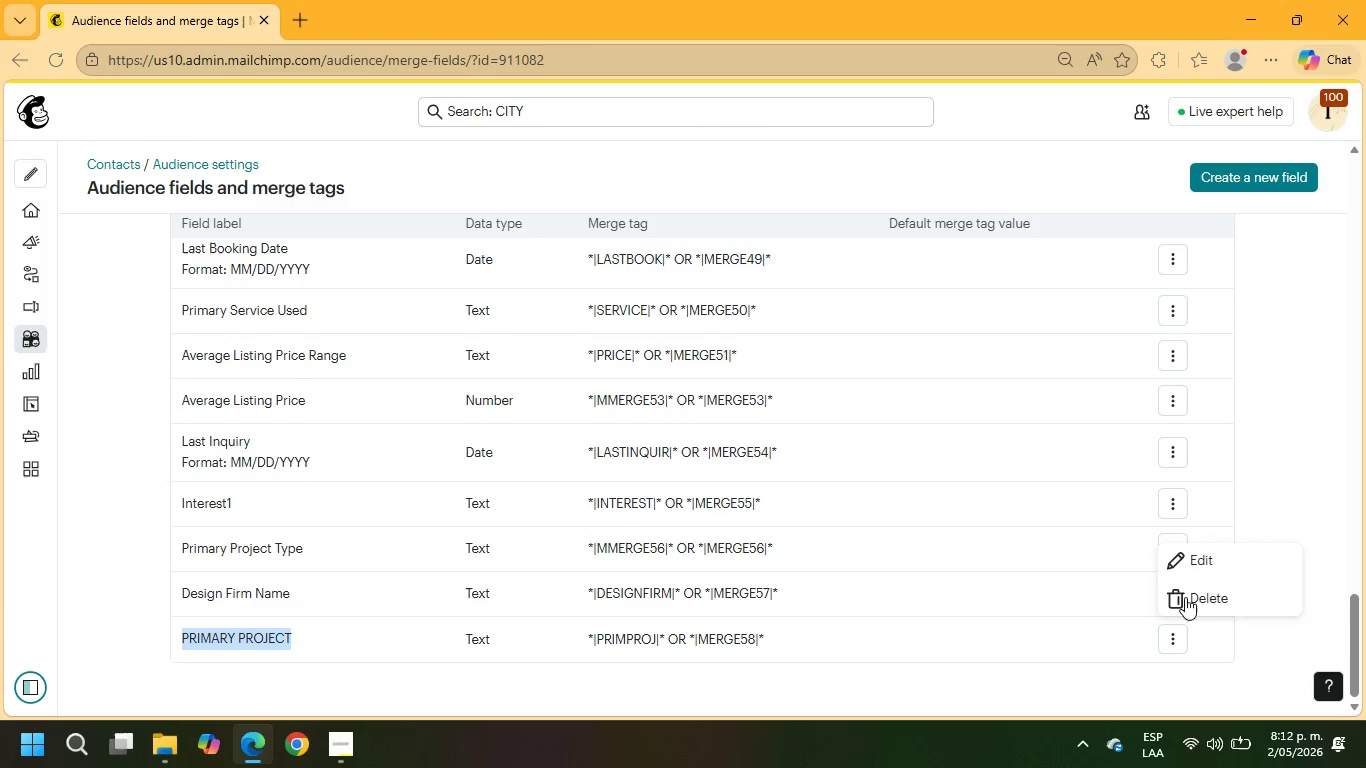 
left_click([1186, 570])
 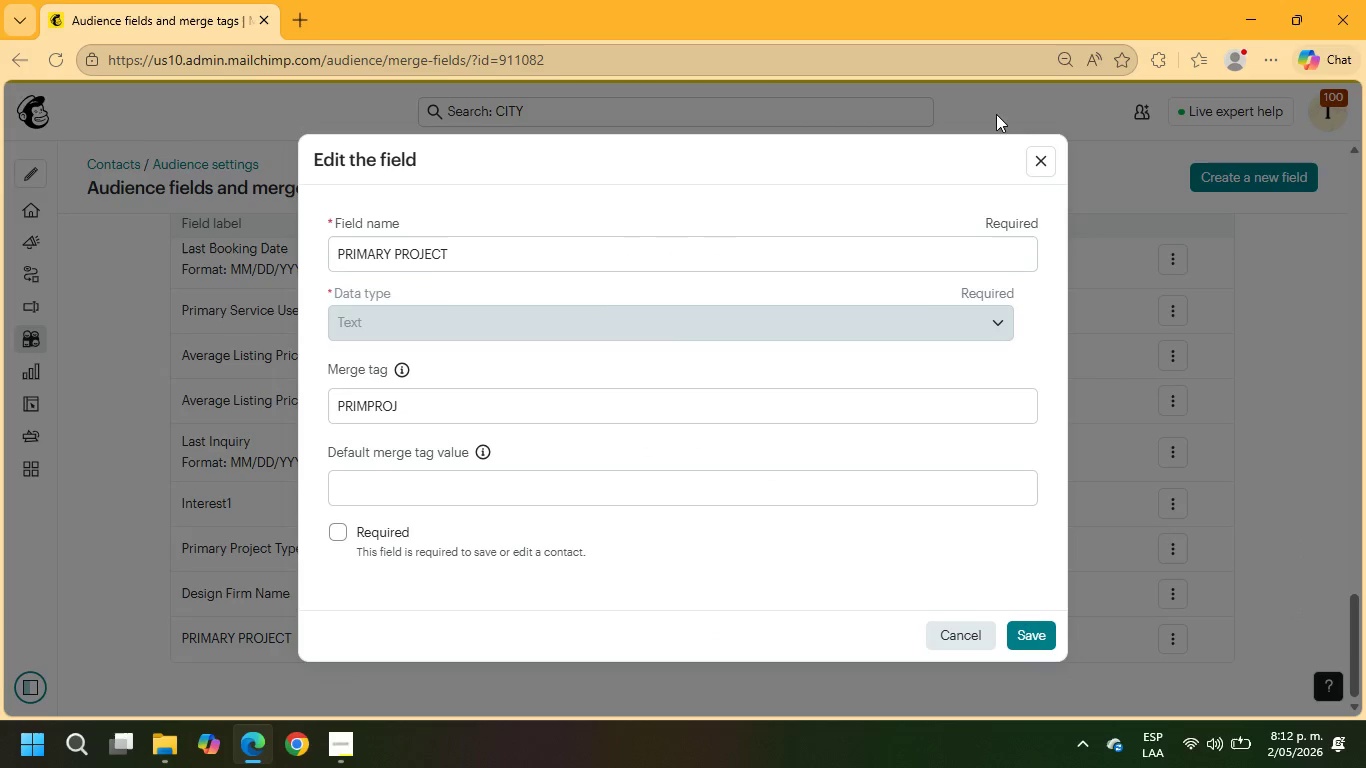 
left_click([1041, 173])
 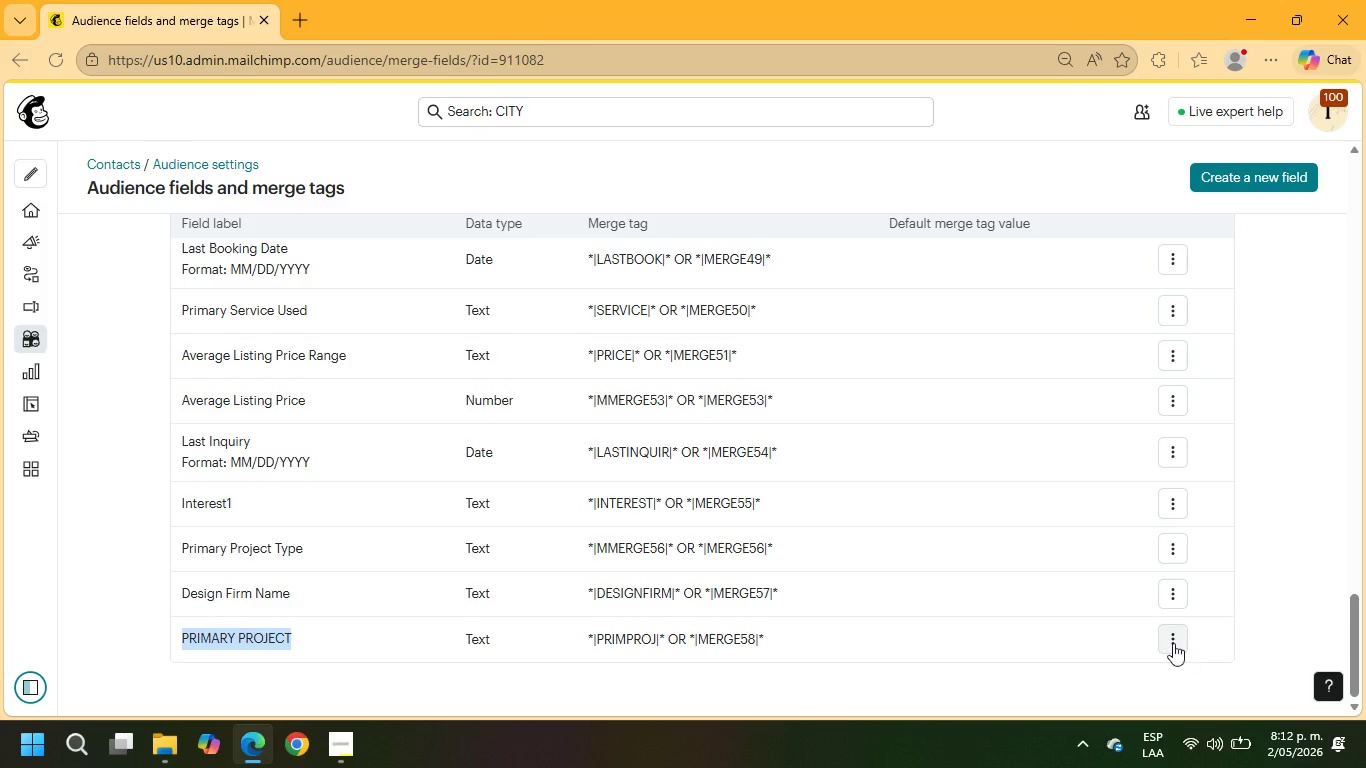 
left_click([1172, 641])
 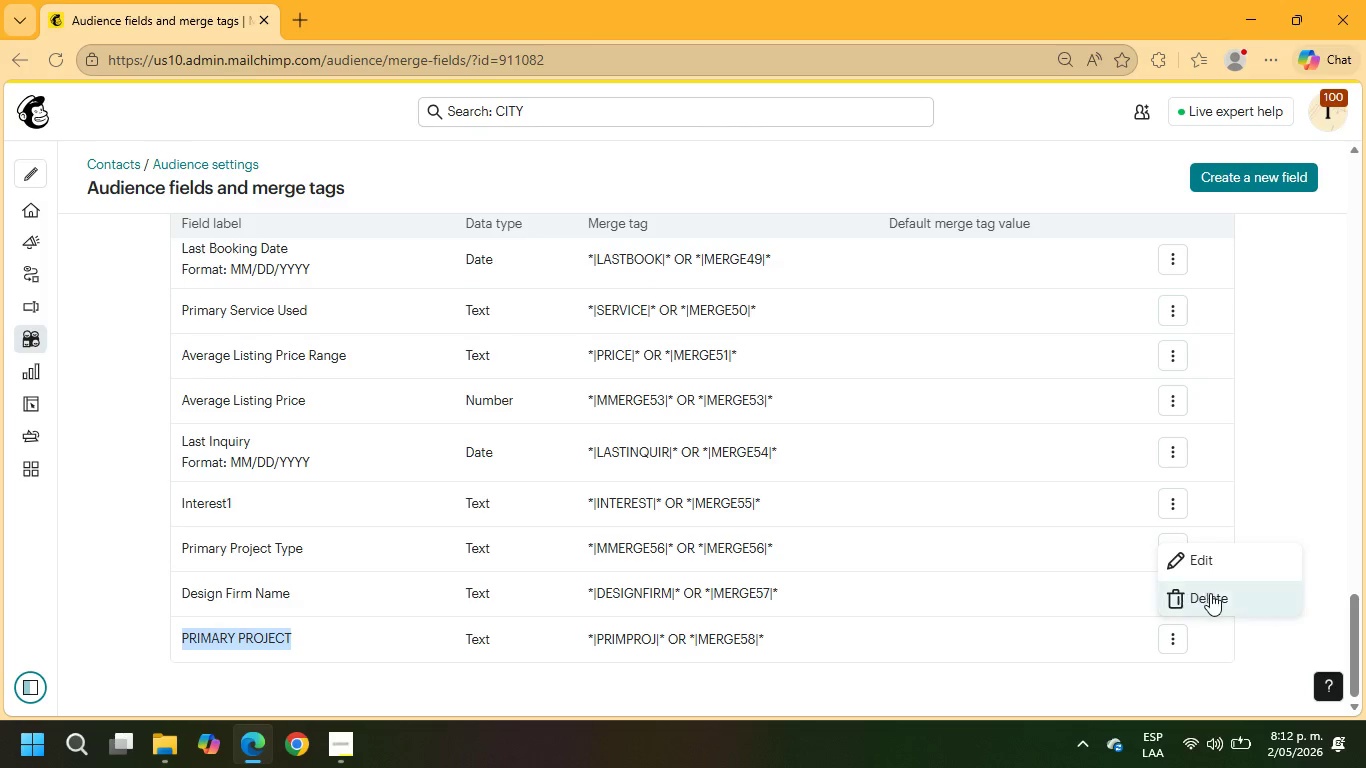 
left_click([1210, 593])
 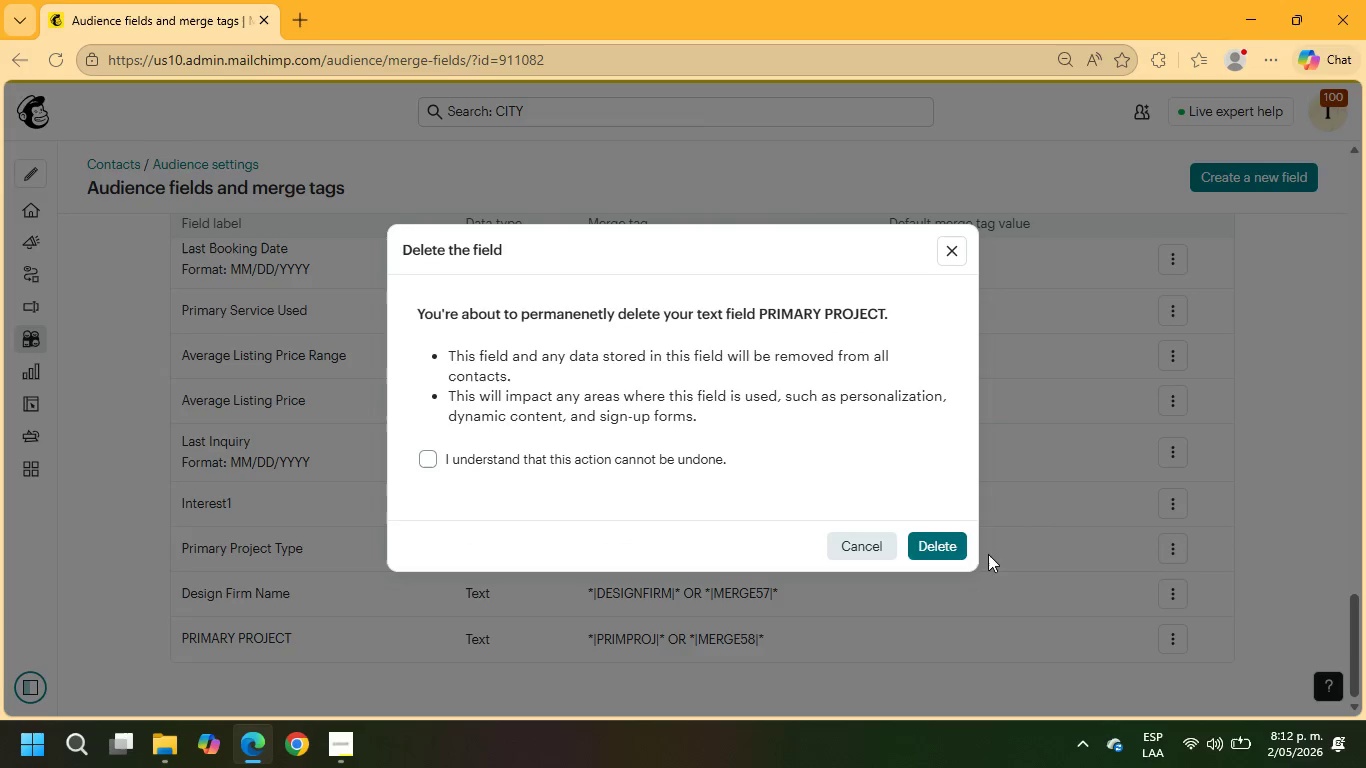 
left_click([960, 540])
 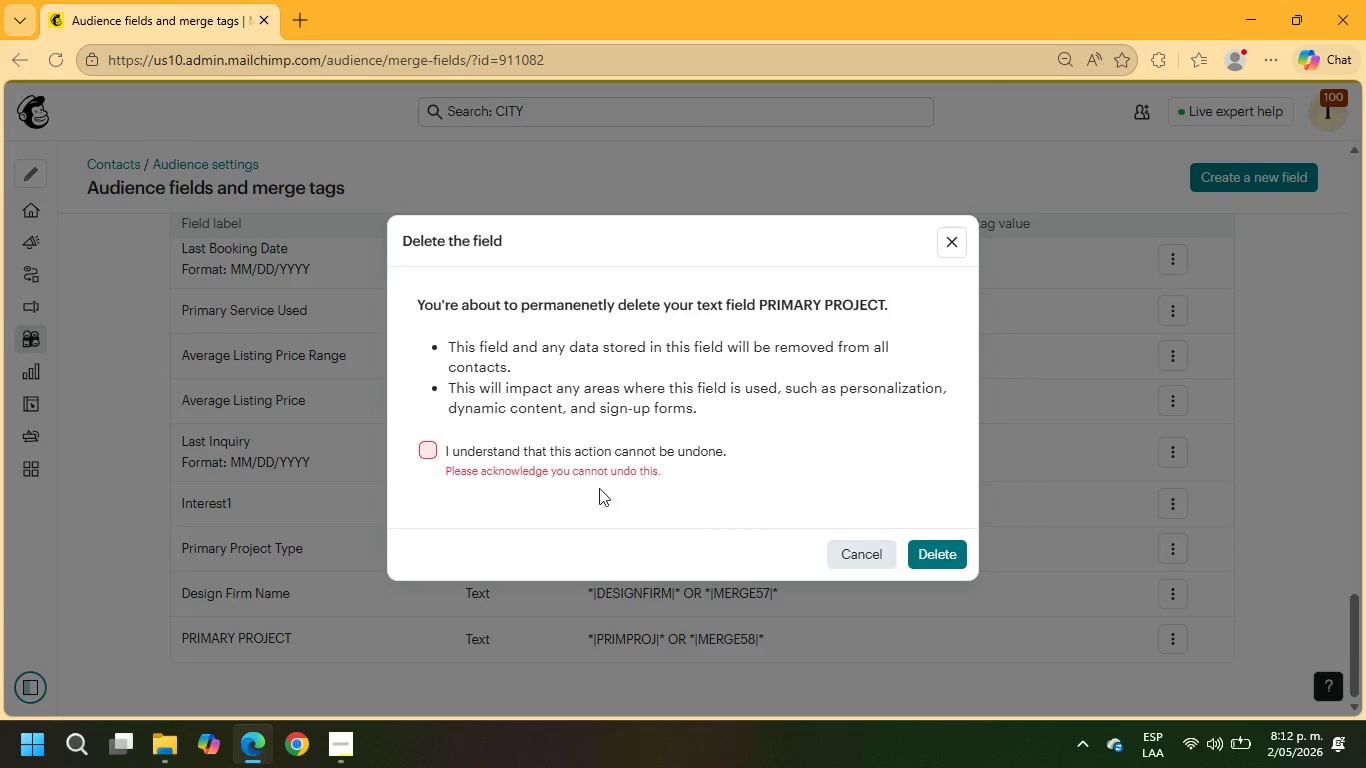 
left_click([561, 448])
 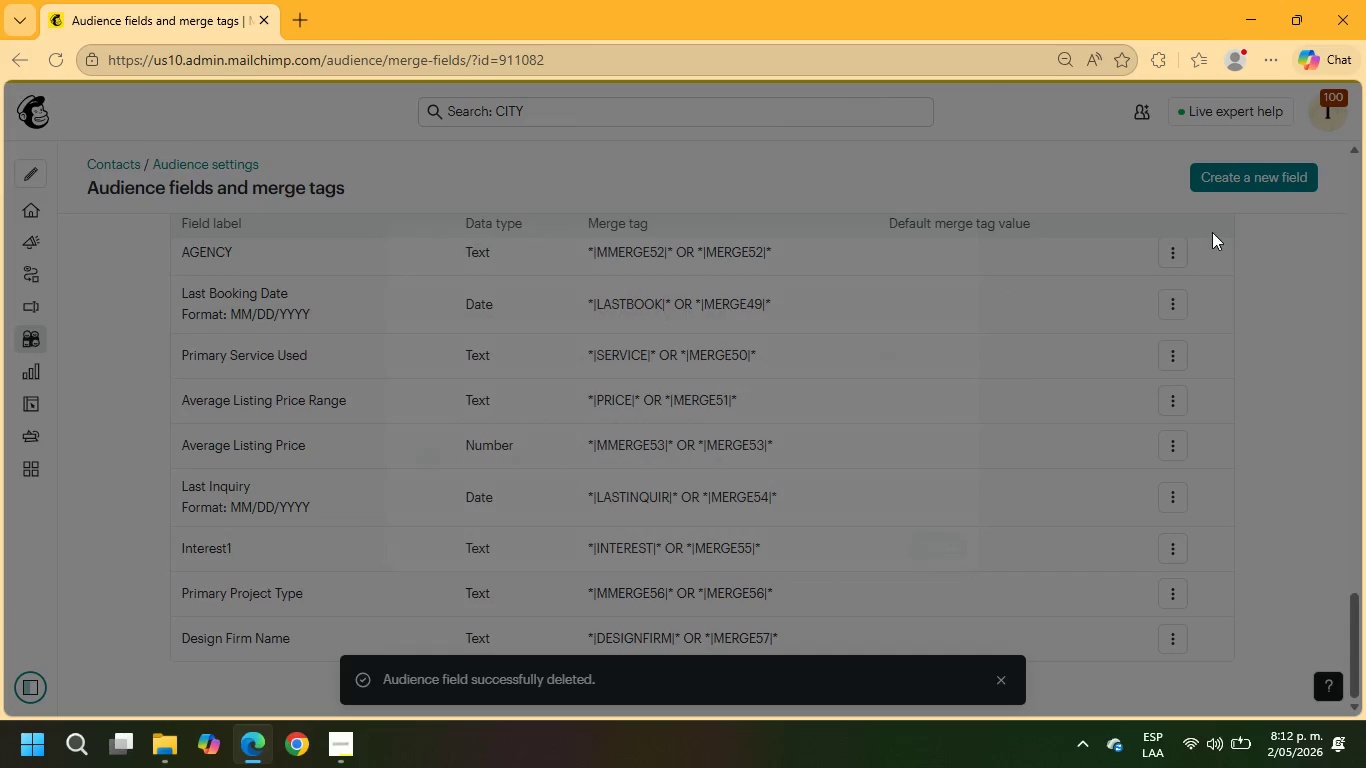 
double_click([1224, 172])
 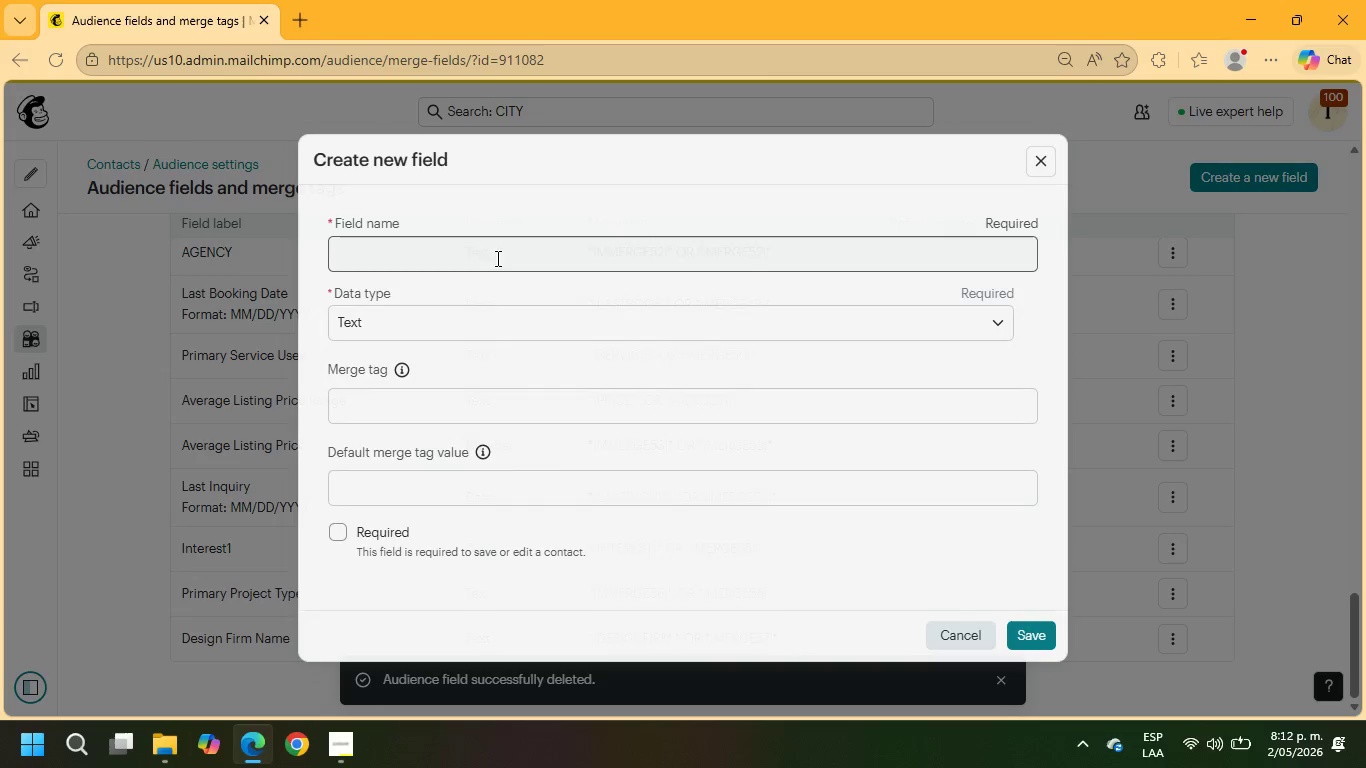 
left_click([487, 259])
 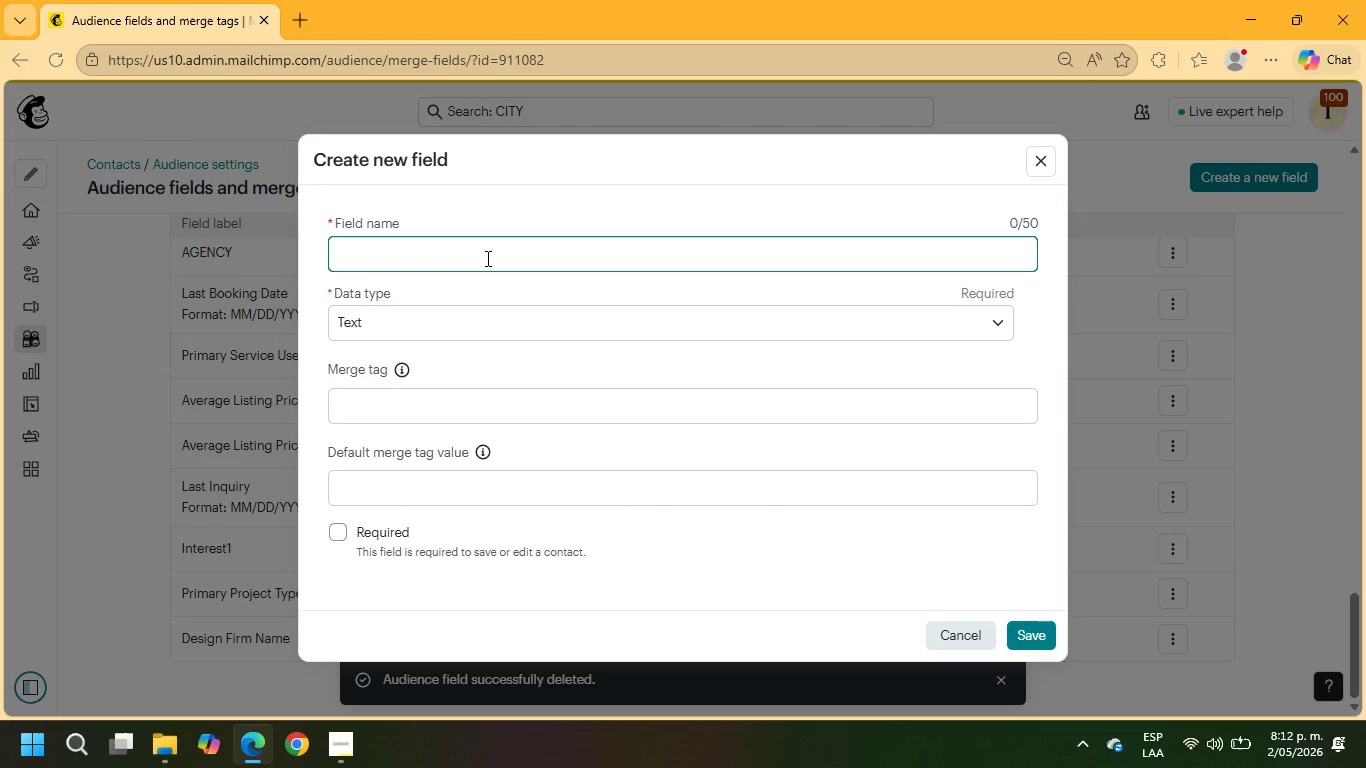 
type(PRIMARY PROJECT)
 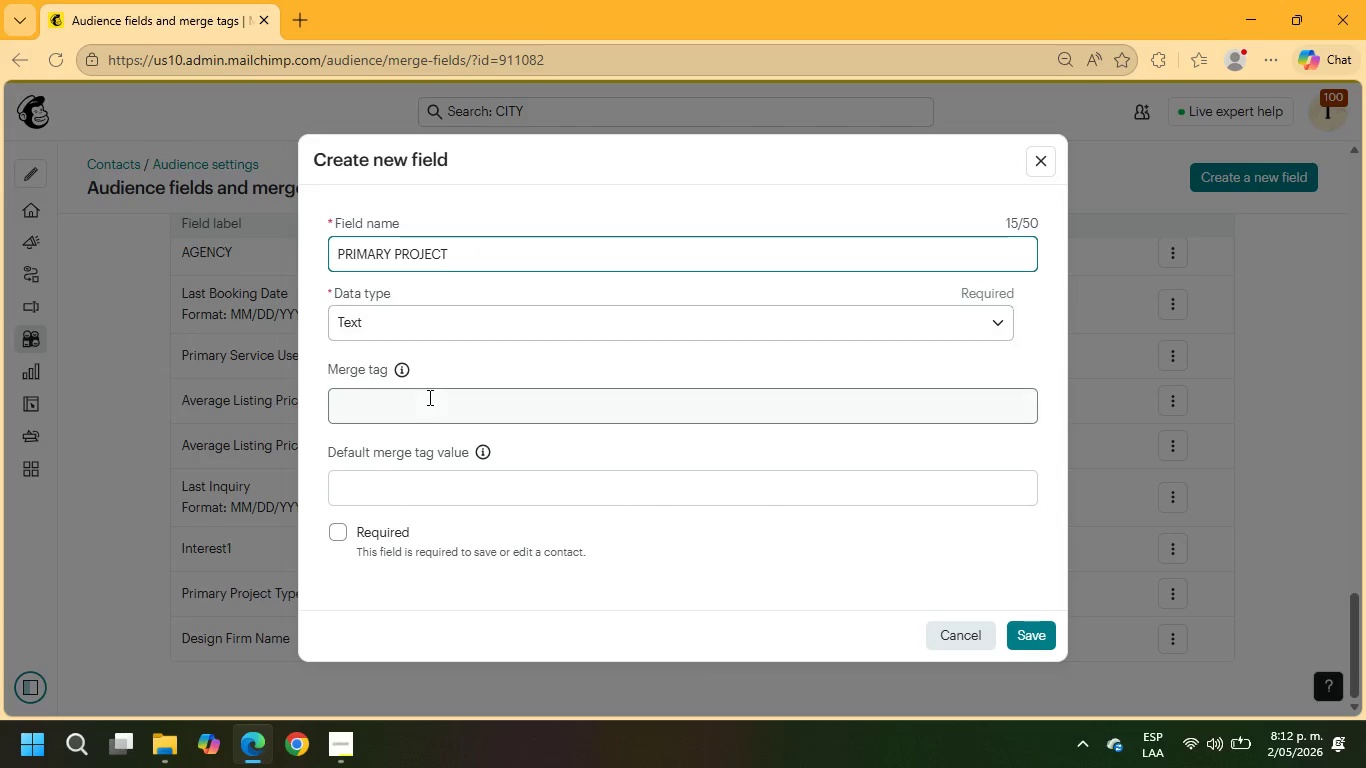 
left_click([425, 403])
 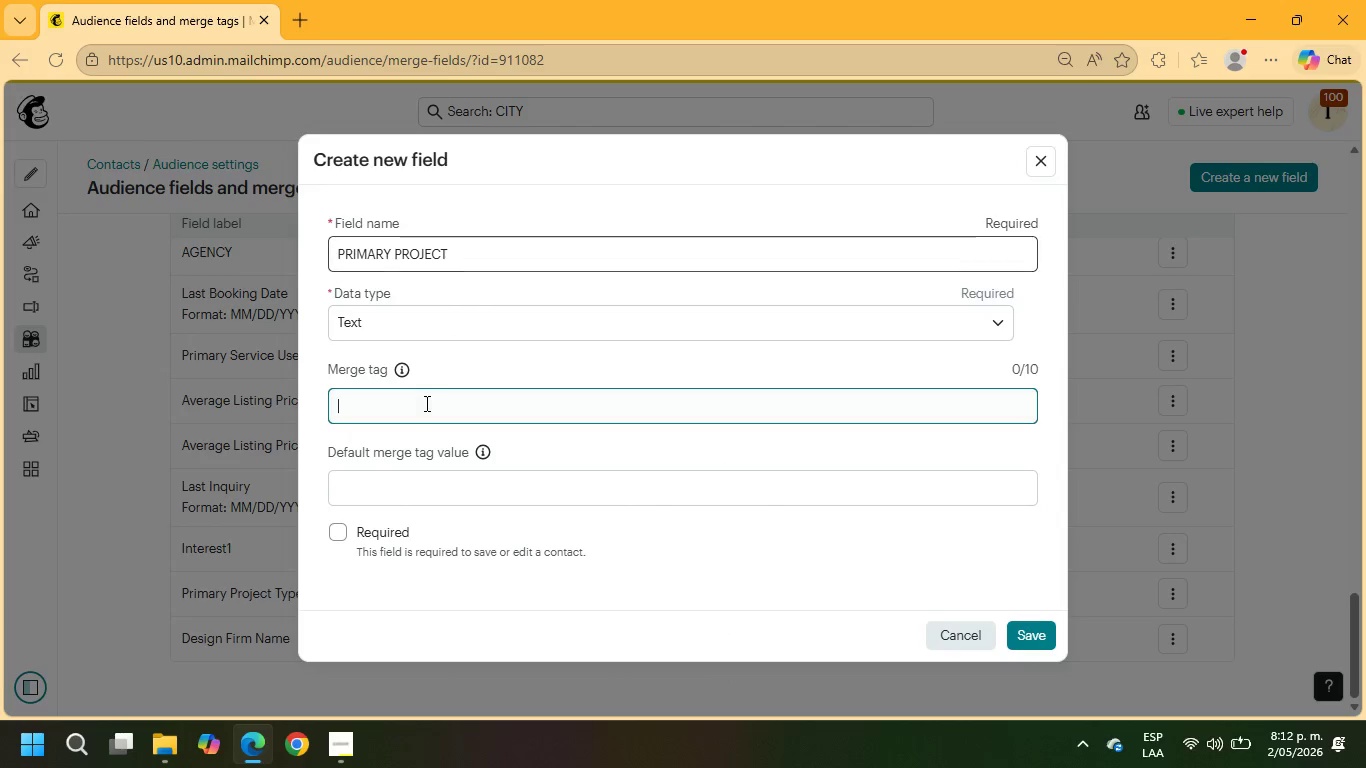 
key(Control+ControlLeft)
 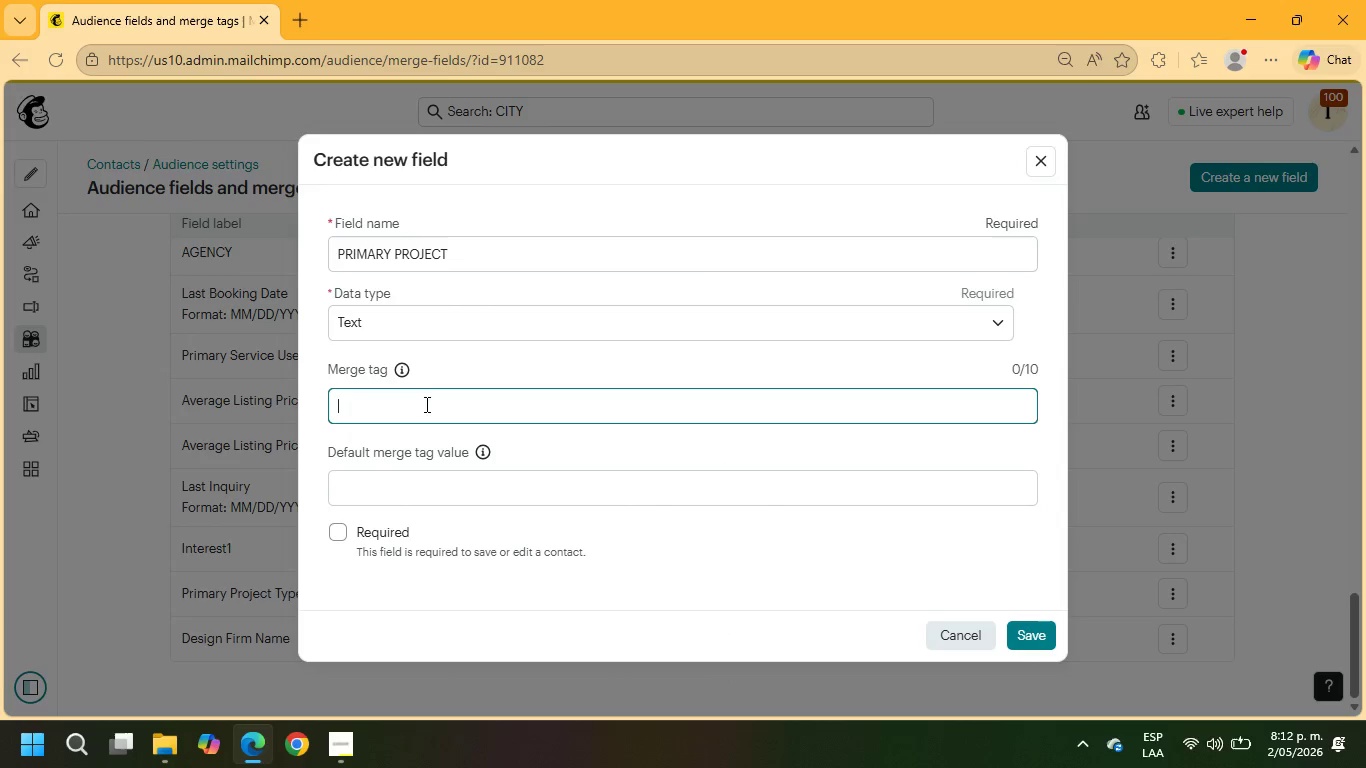 
key(Control+V)
 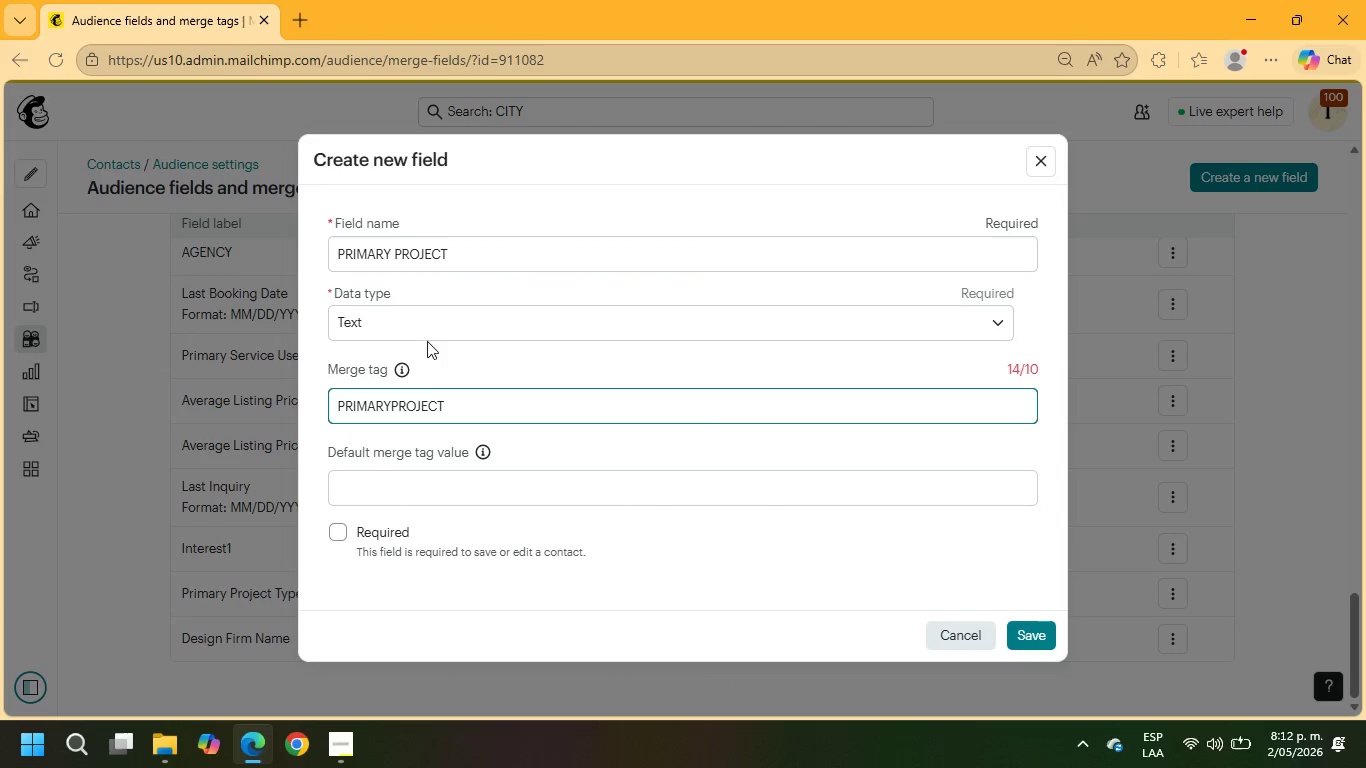 
left_click([427, 333])
 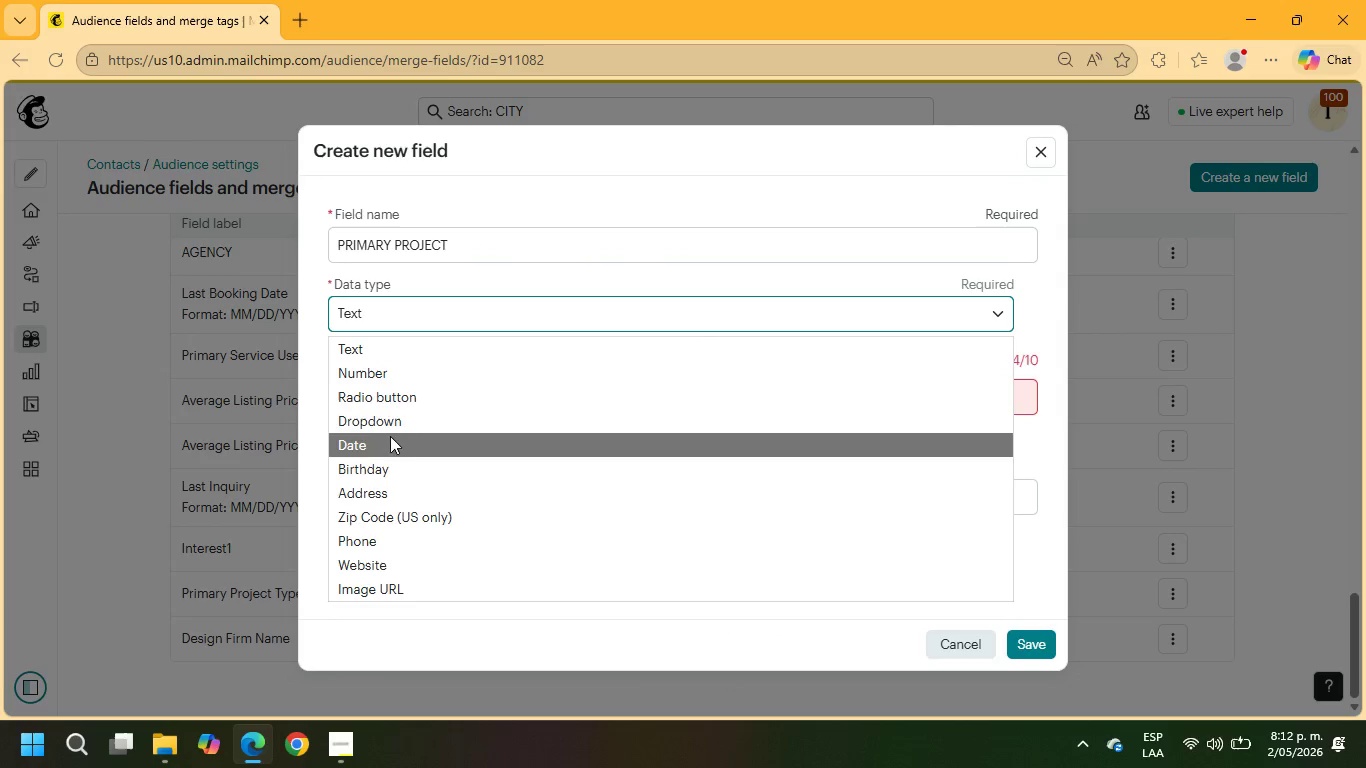 
left_click([390, 432])
 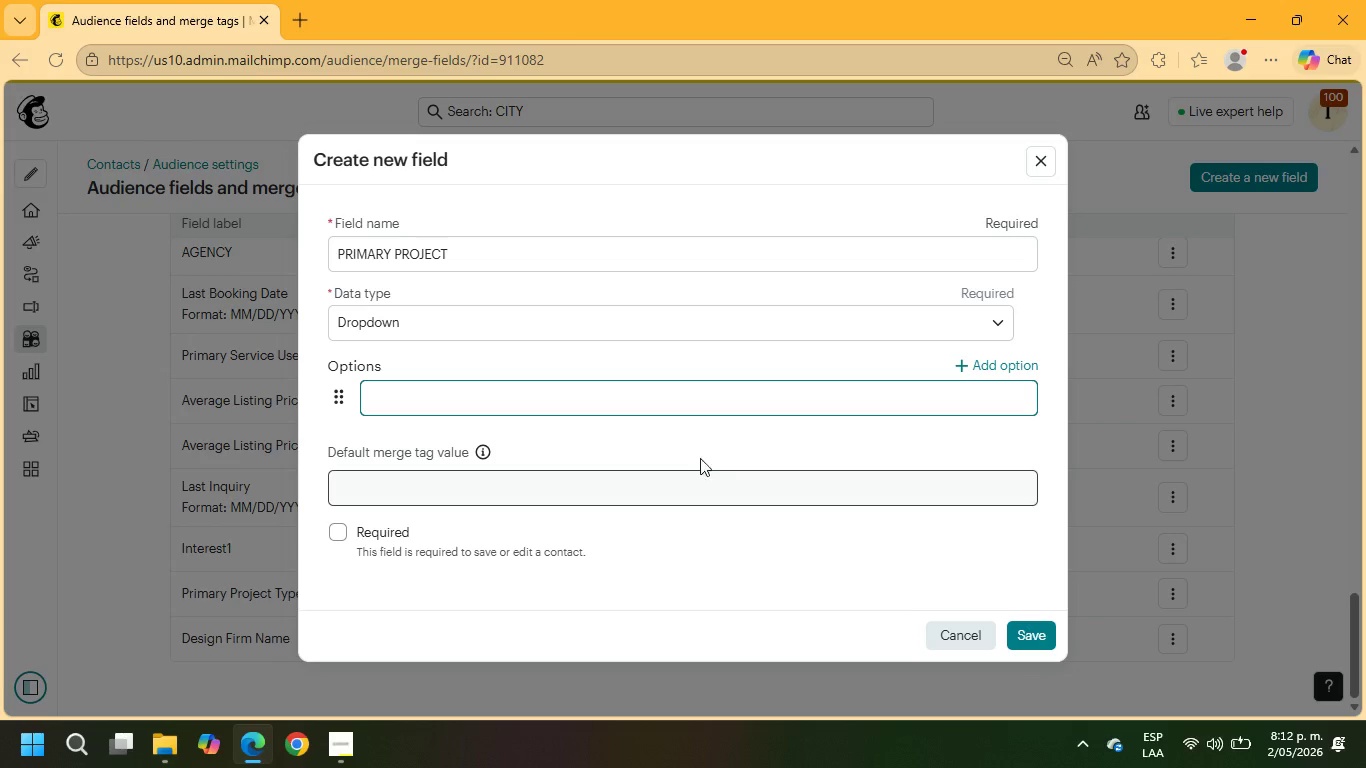 
scroll: coordinate [674, 442], scroll_direction: down, amount: 1.0
 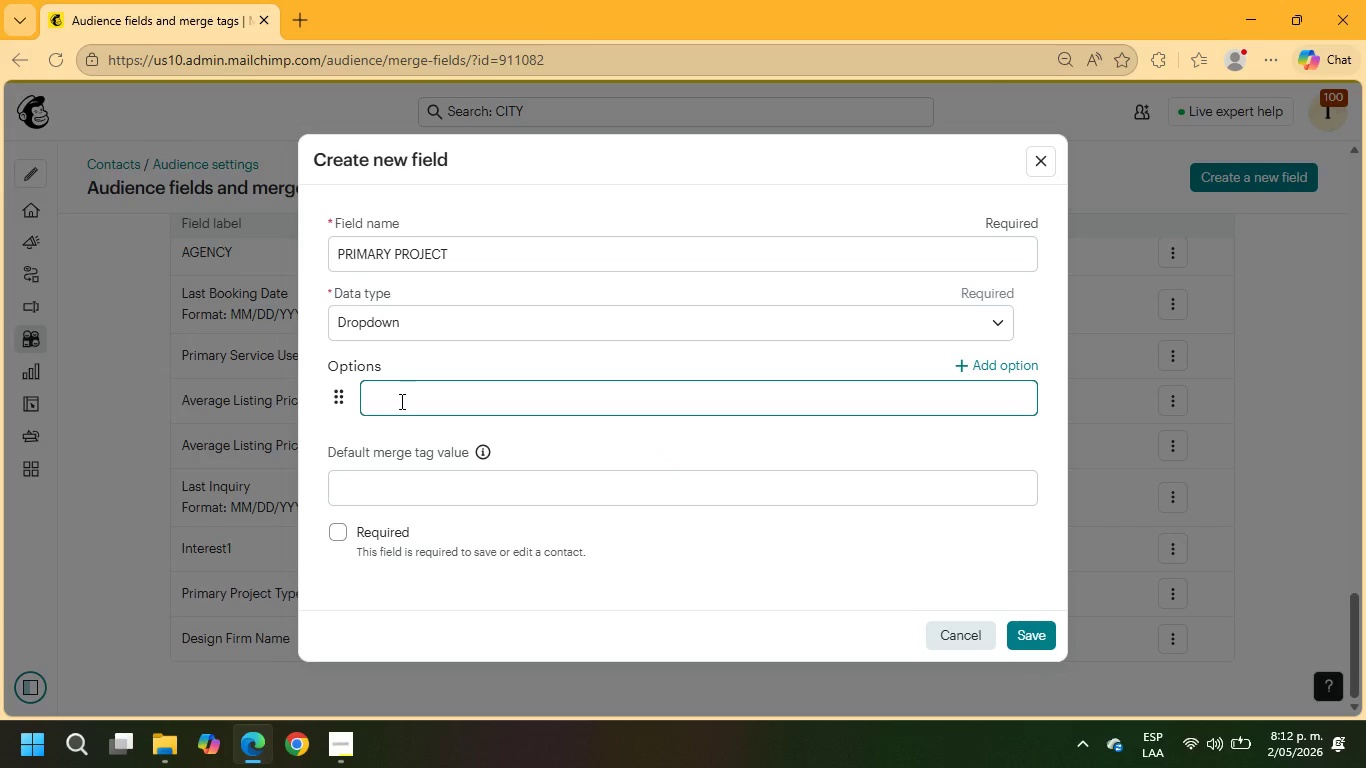 
type(COMERCIAL)
key(Backspace)
key(Backspace)
key(Backspace)
key(Backspace)
key(Backspace)
key(Backspace)
type(MERCIAL)
 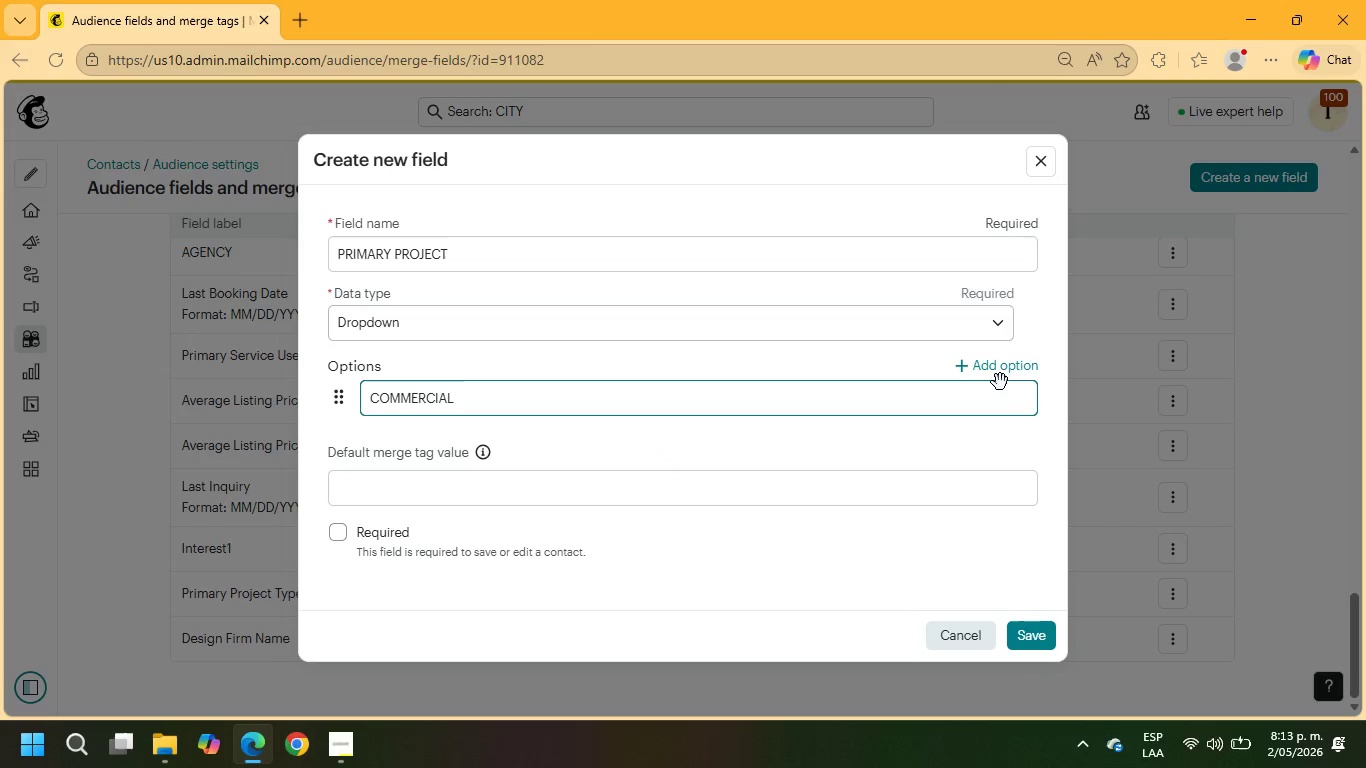 
left_click([1003, 378])
 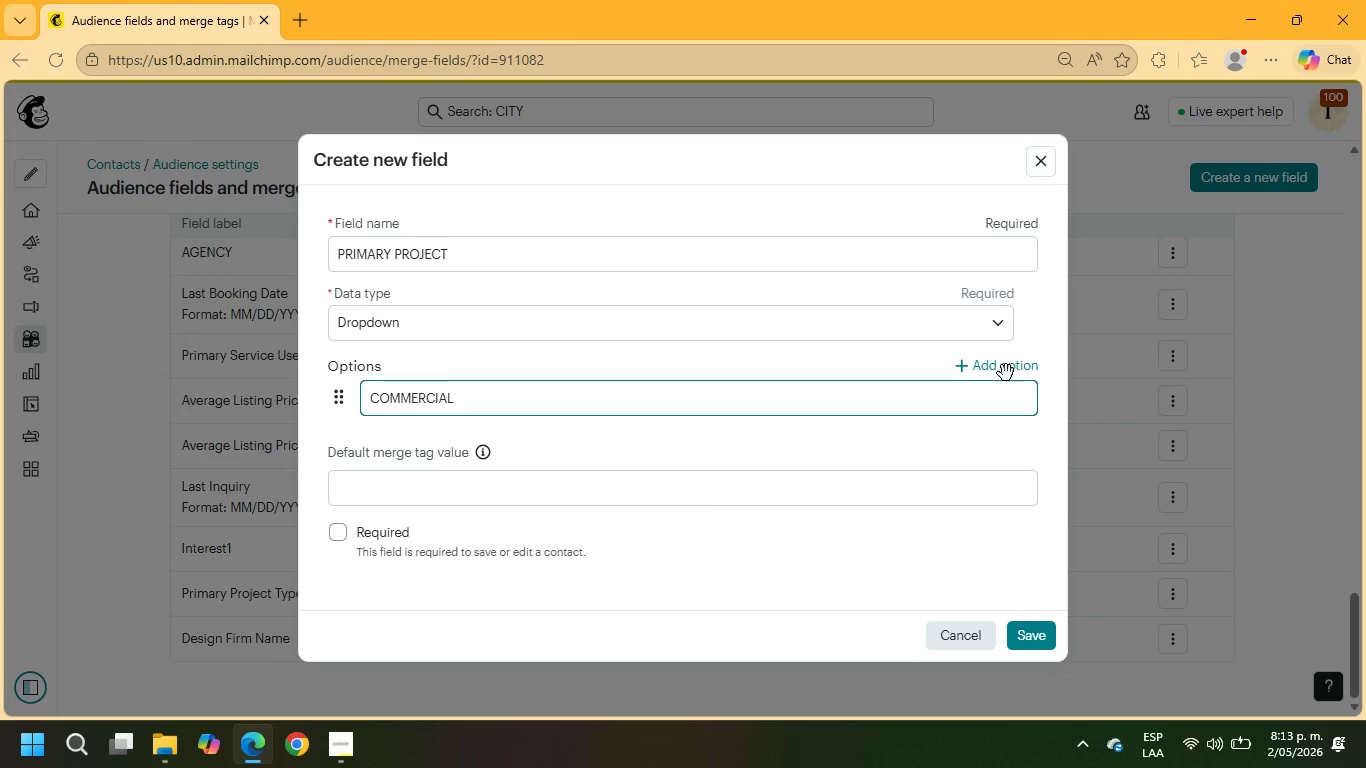 
left_click([1001, 370])
 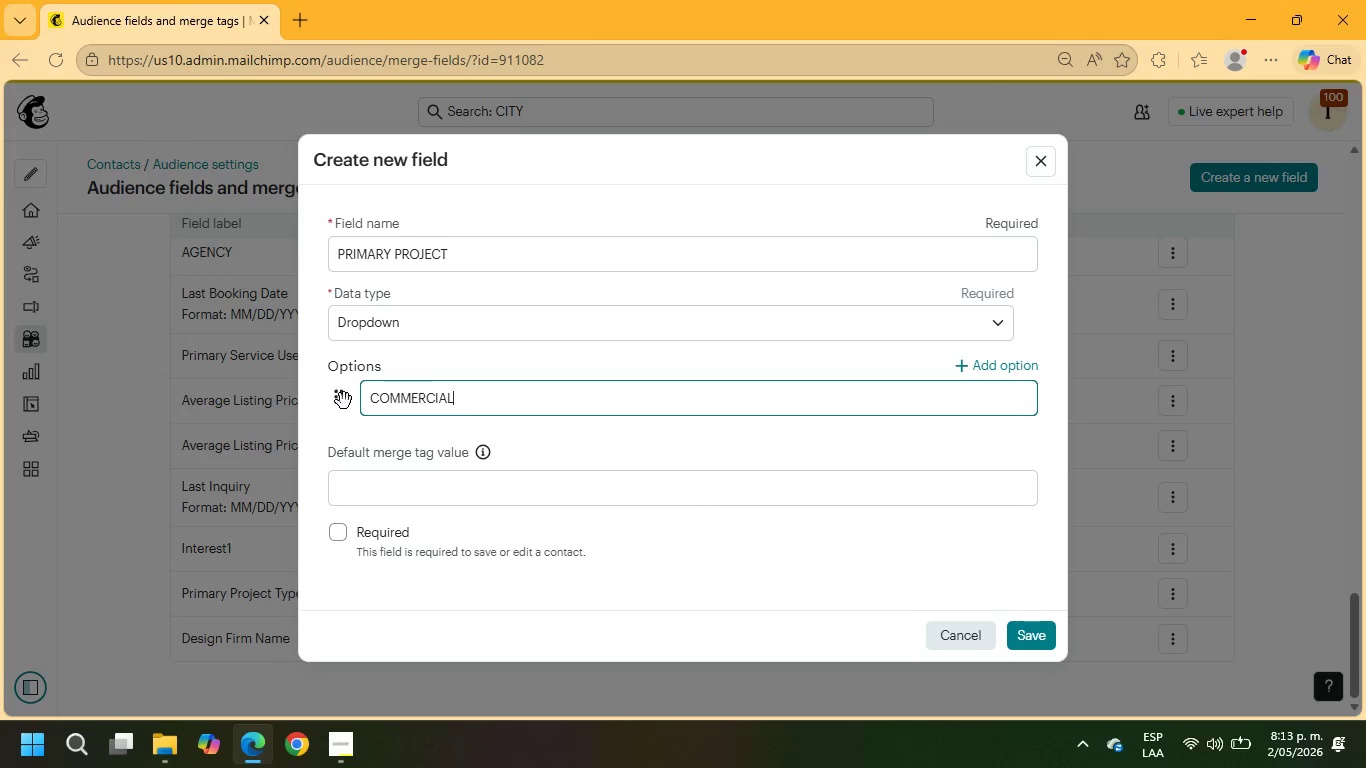 
double_click([341, 401])
 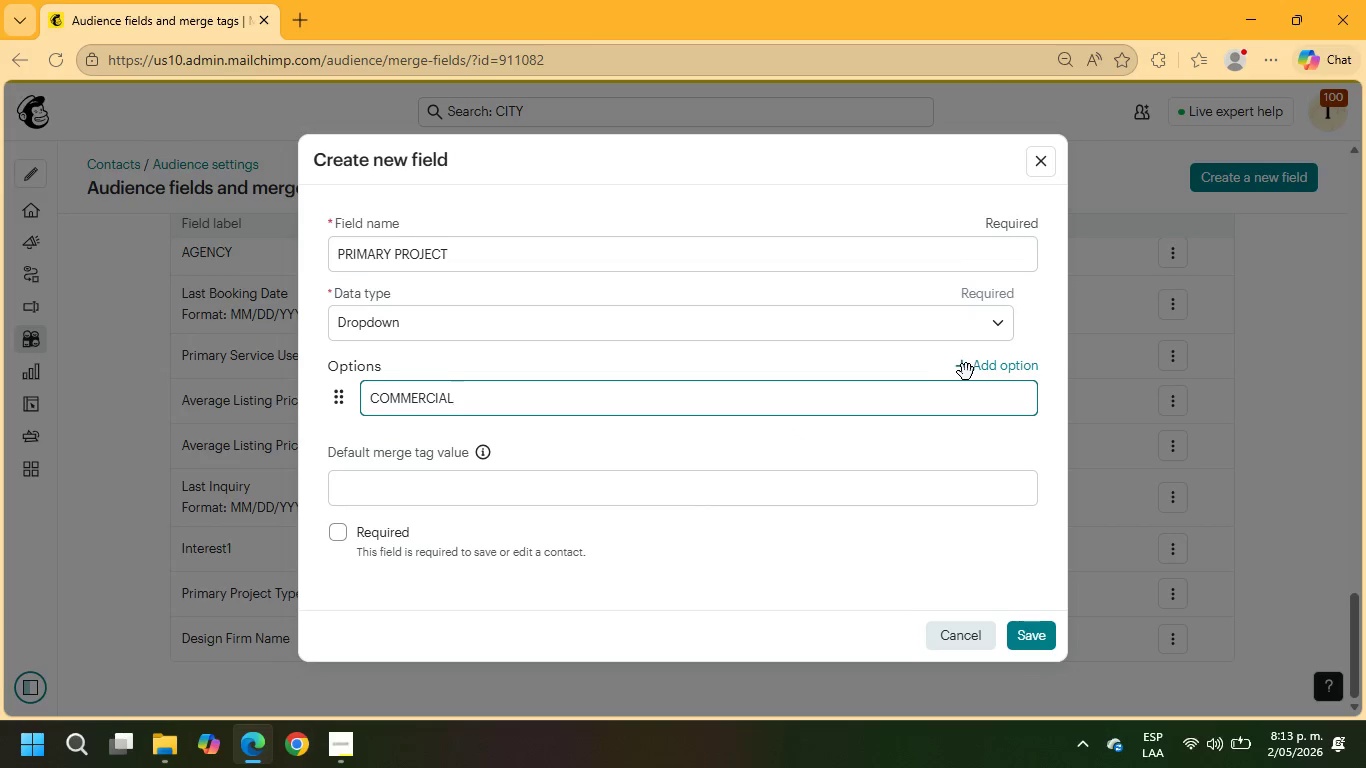 
double_click([987, 369])
 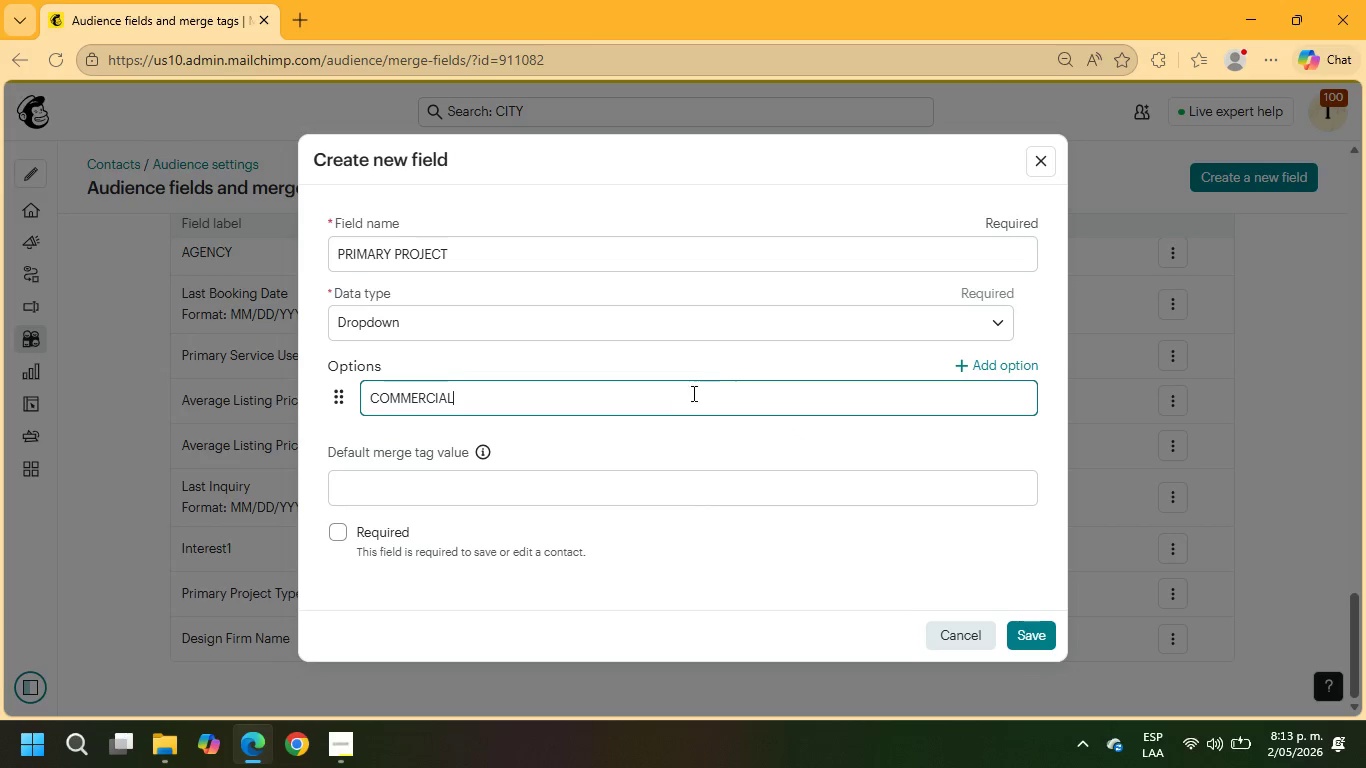 
left_click([683, 393])
 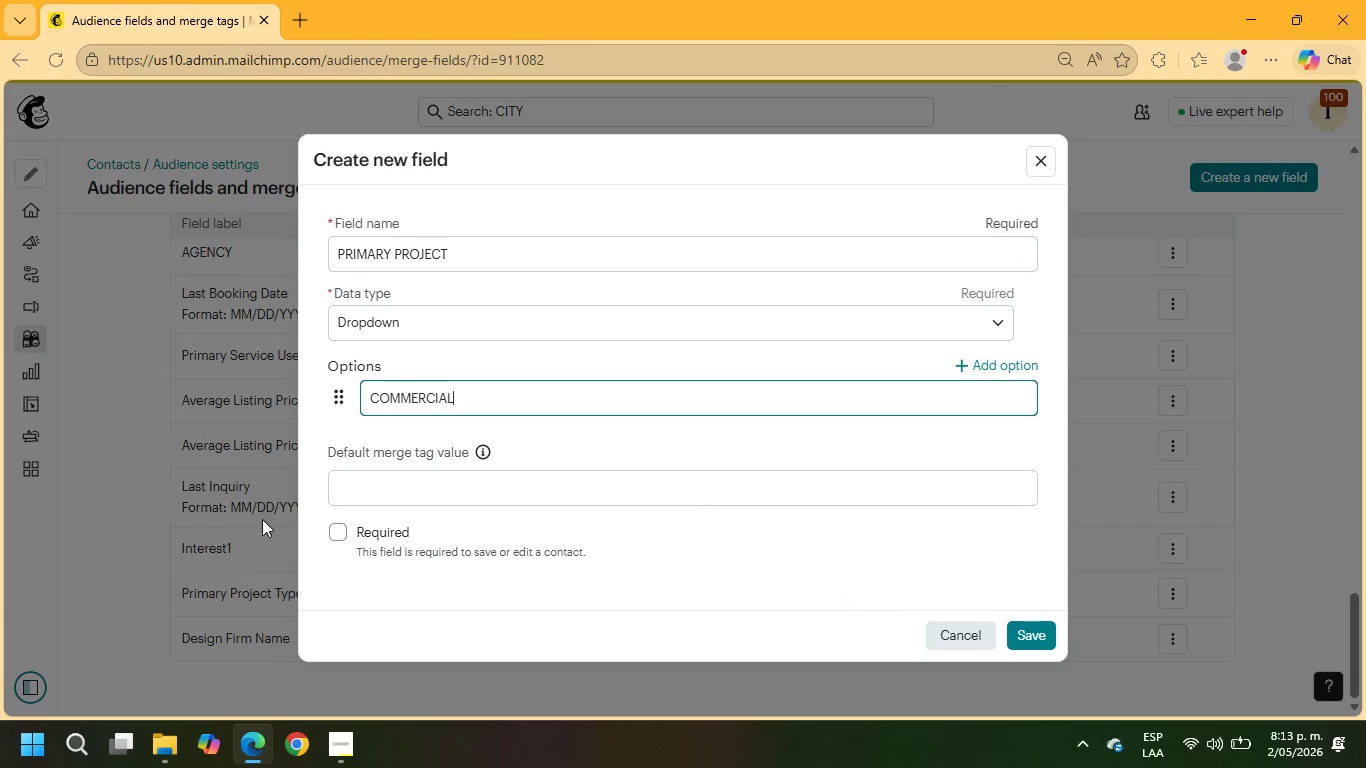 
left_click([444, 480])
 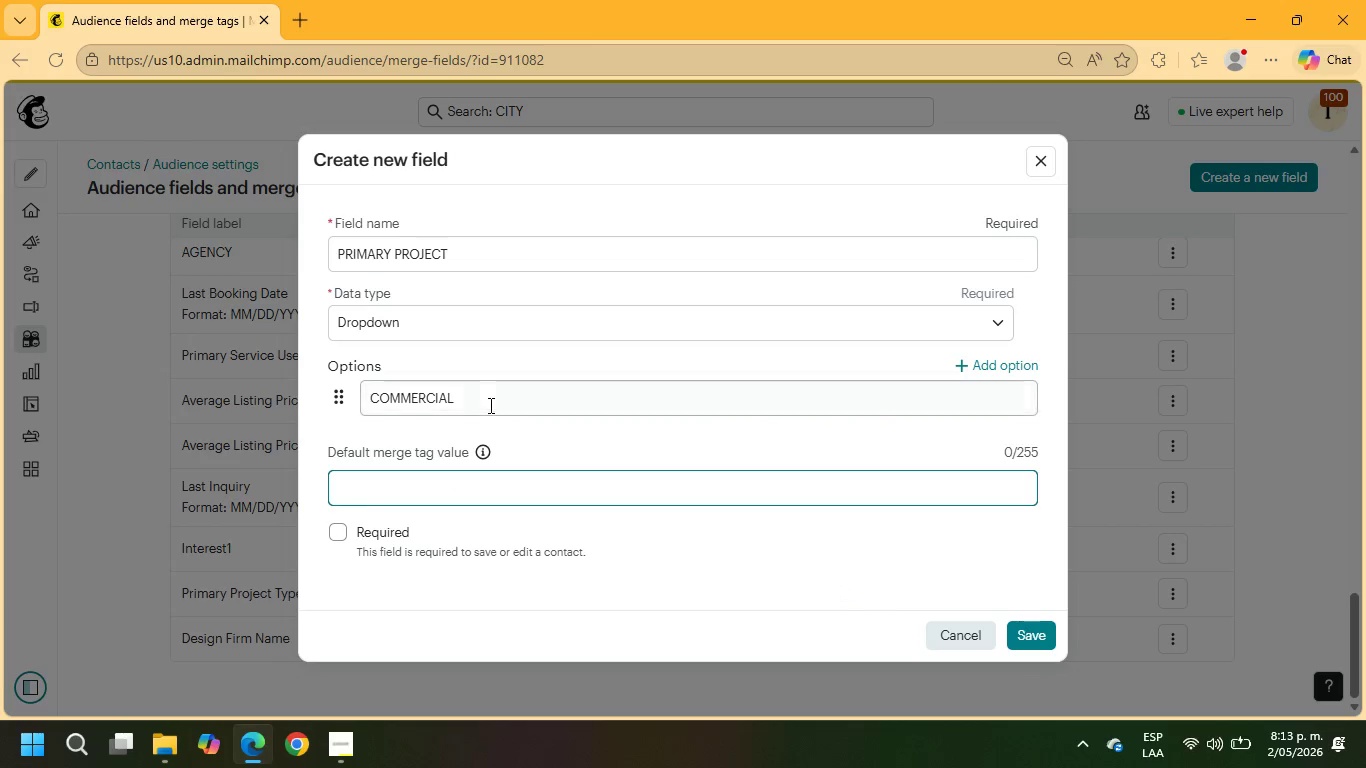 
left_click([490, 404])
 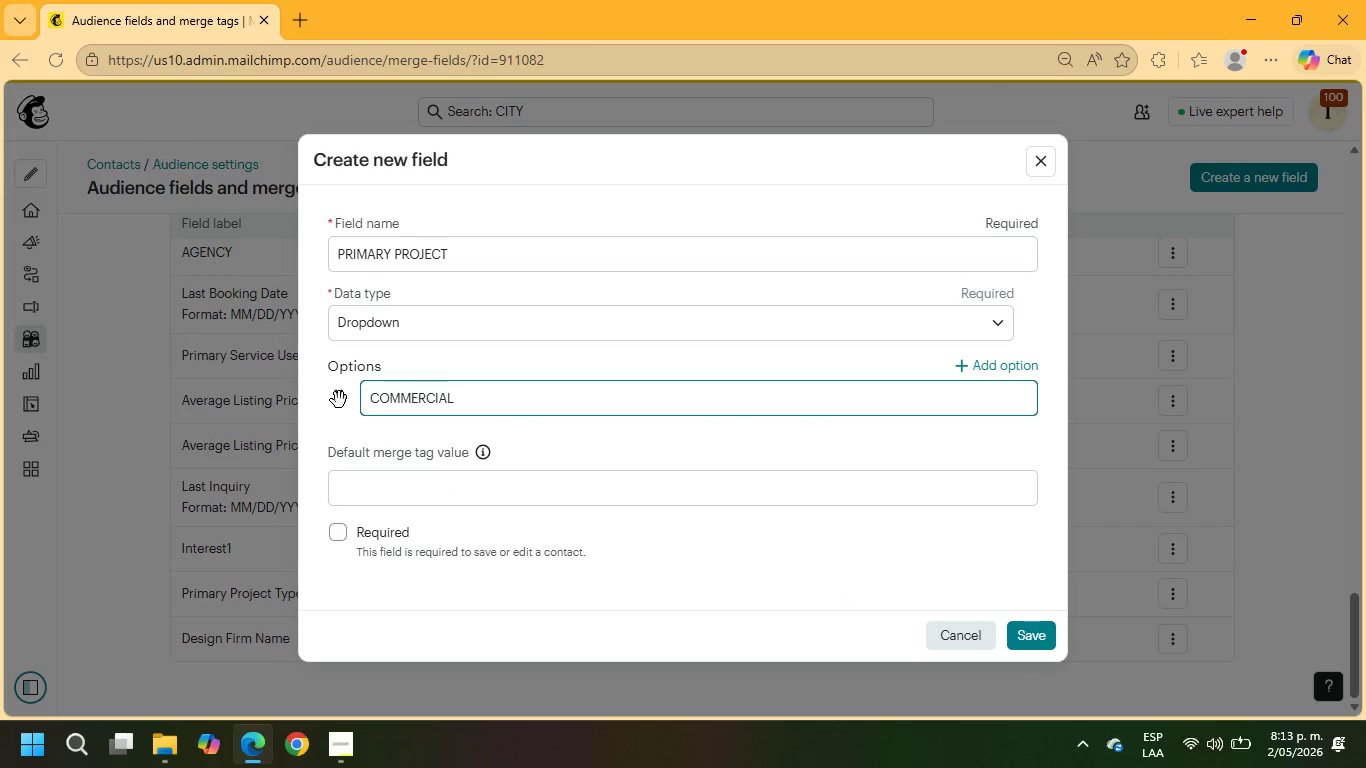 
left_click_drag(start_coordinate=[339, 400], to_coordinate=[335, 405])
 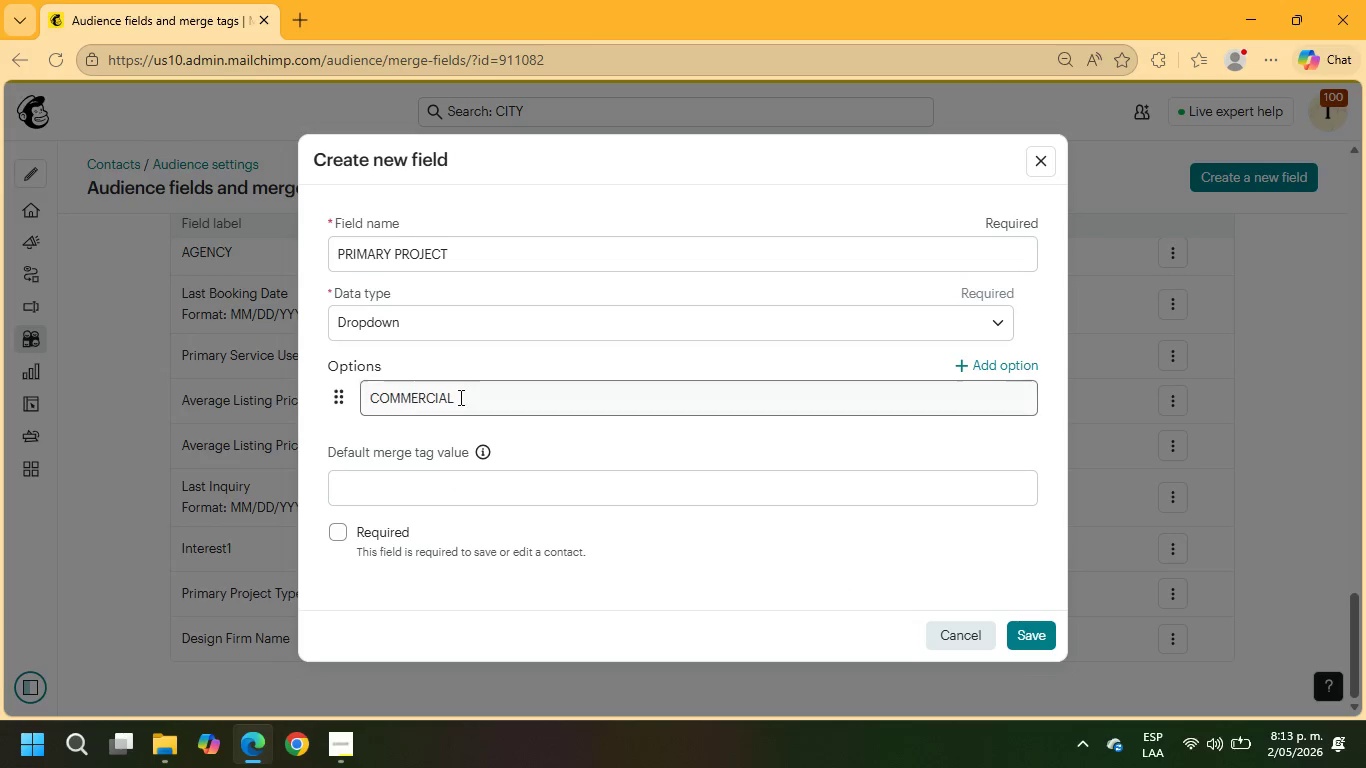 
double_click([459, 397])
 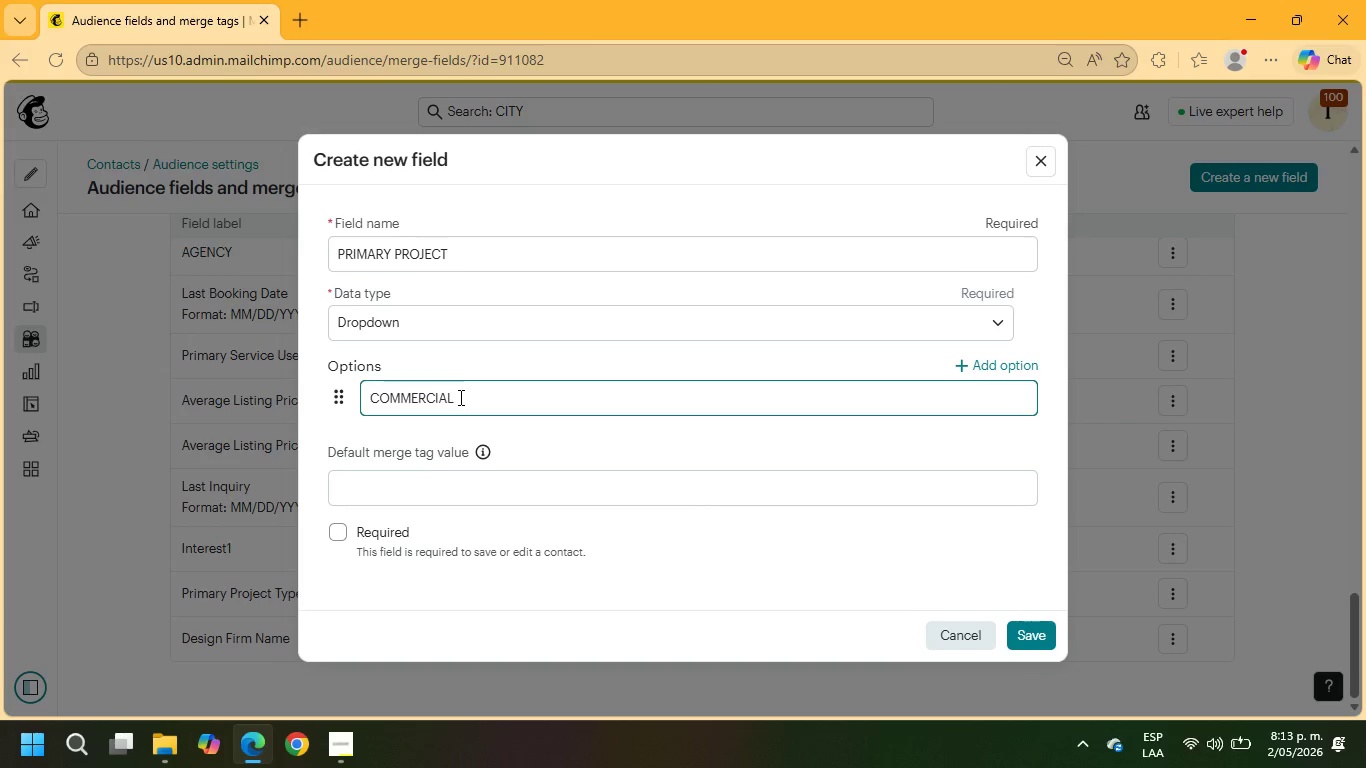 
key(Enter)
 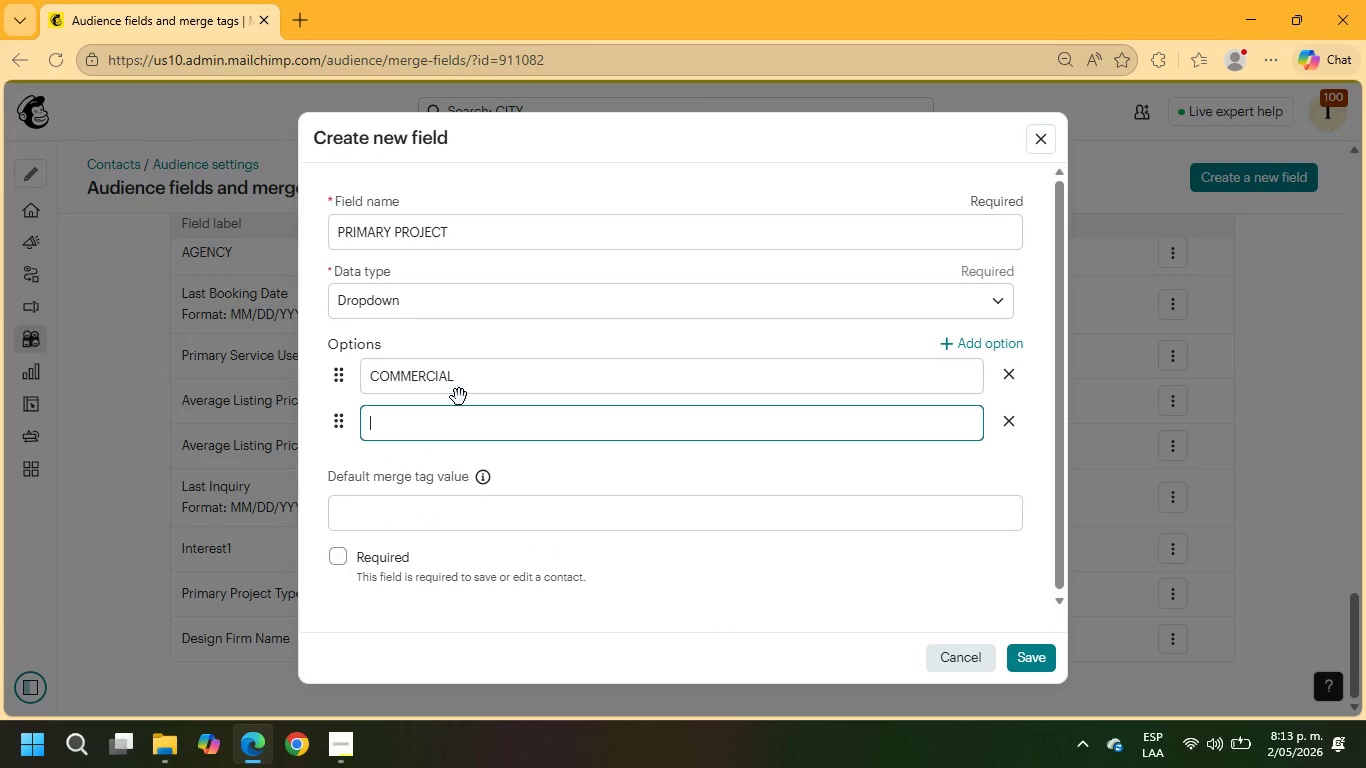 
type(RESIDENTIAL)
 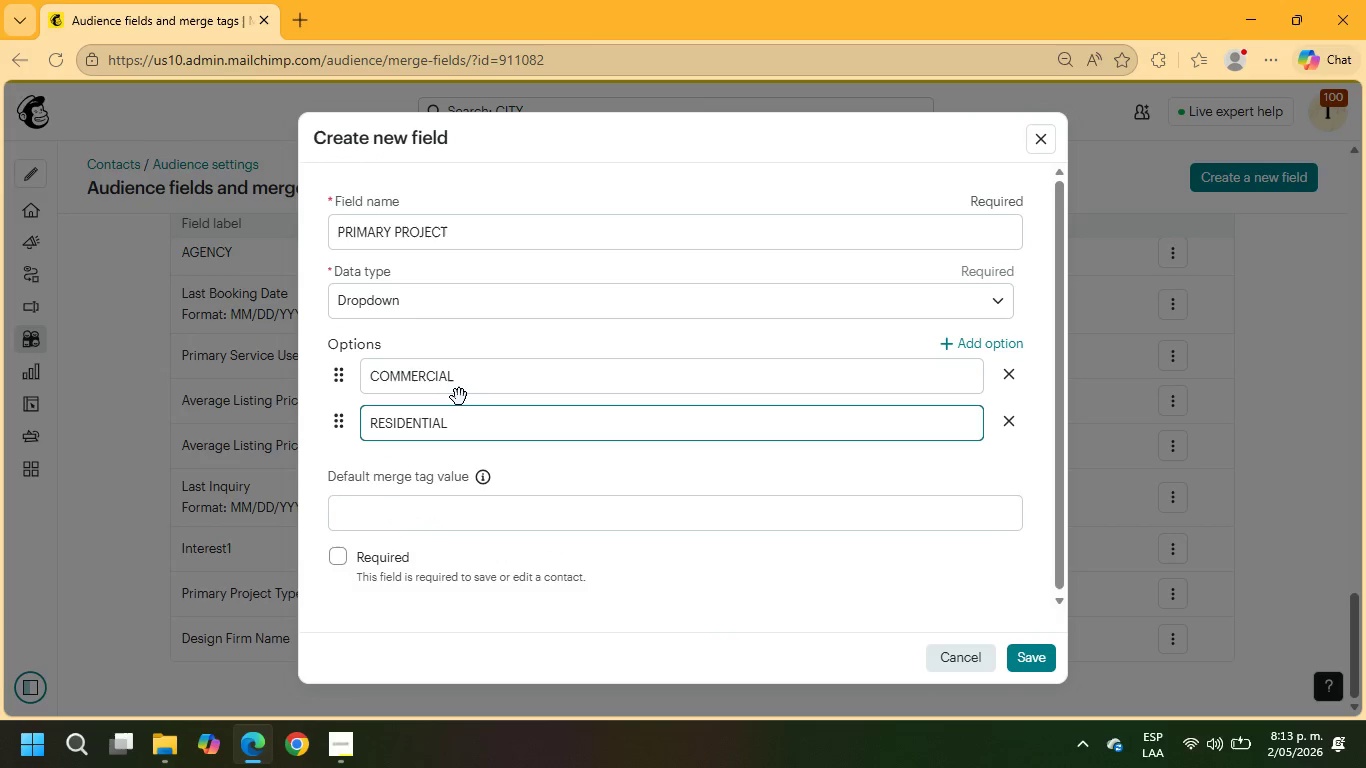 
key(Enter)
 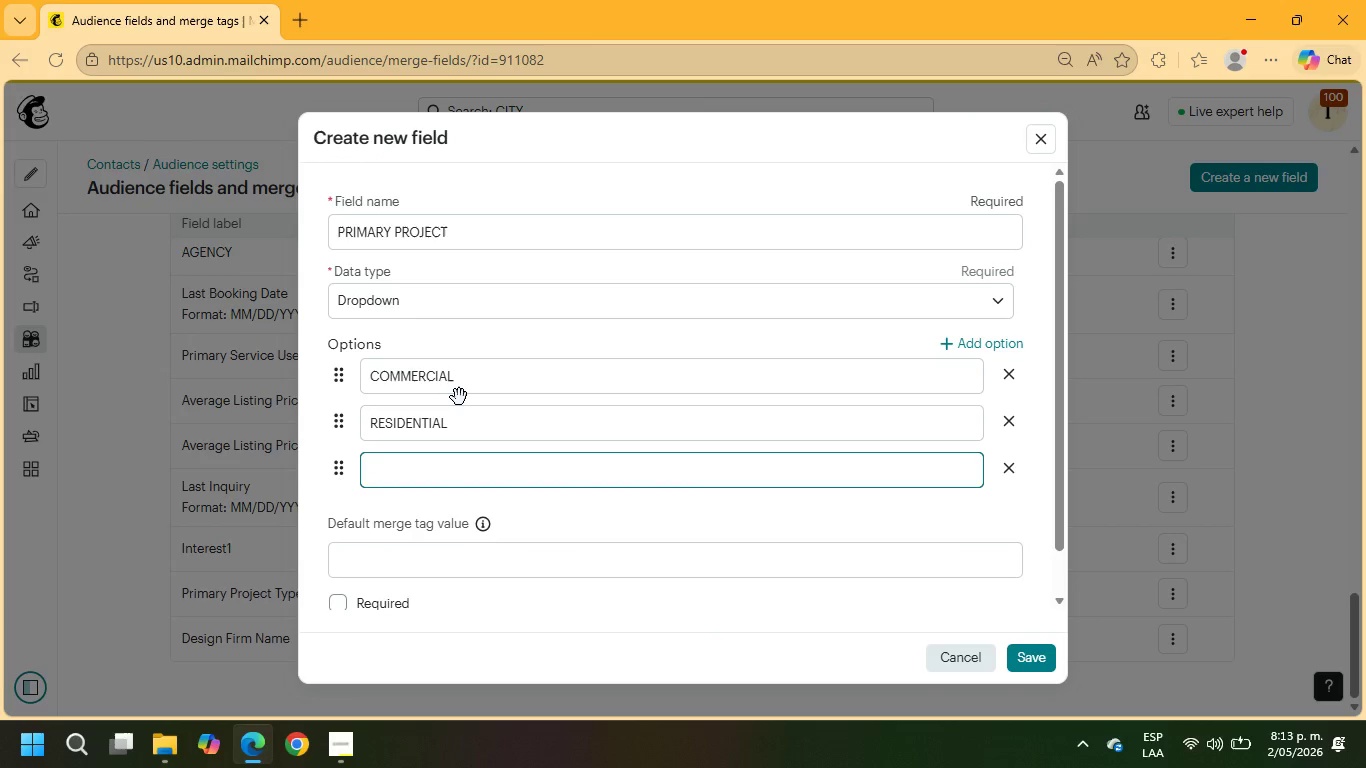 
type(HISTORICAL RESTORATION)
 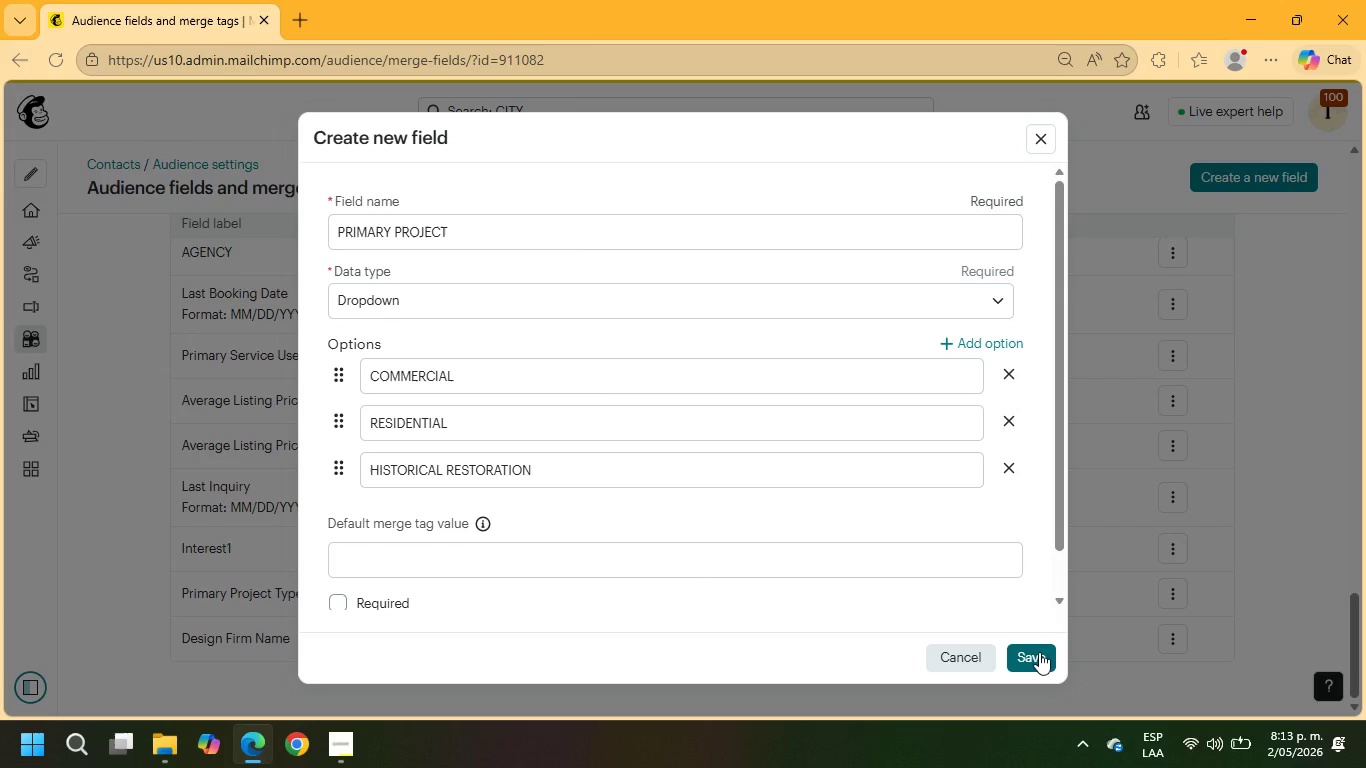 
scroll: coordinate [844, 431], scroll_direction: up, amount: 5.0
 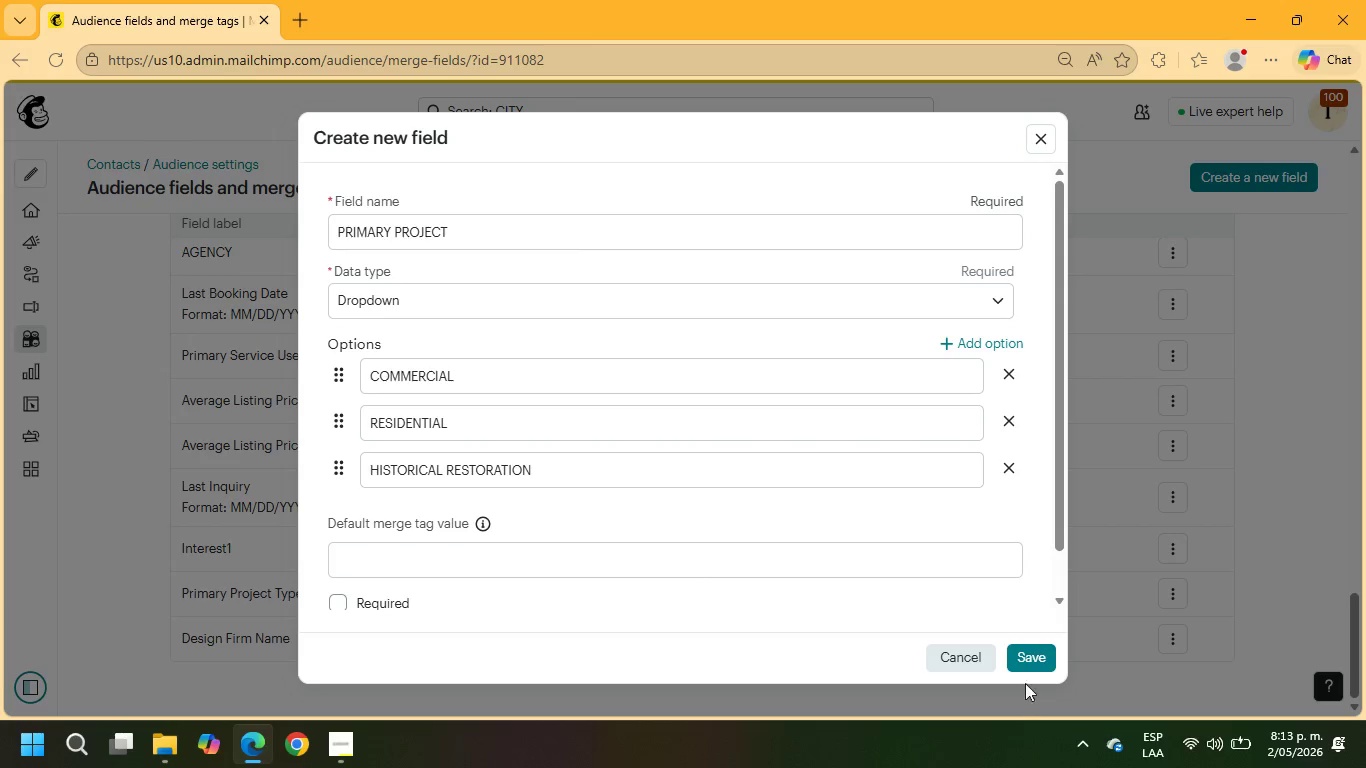 
left_click([1027, 665])
 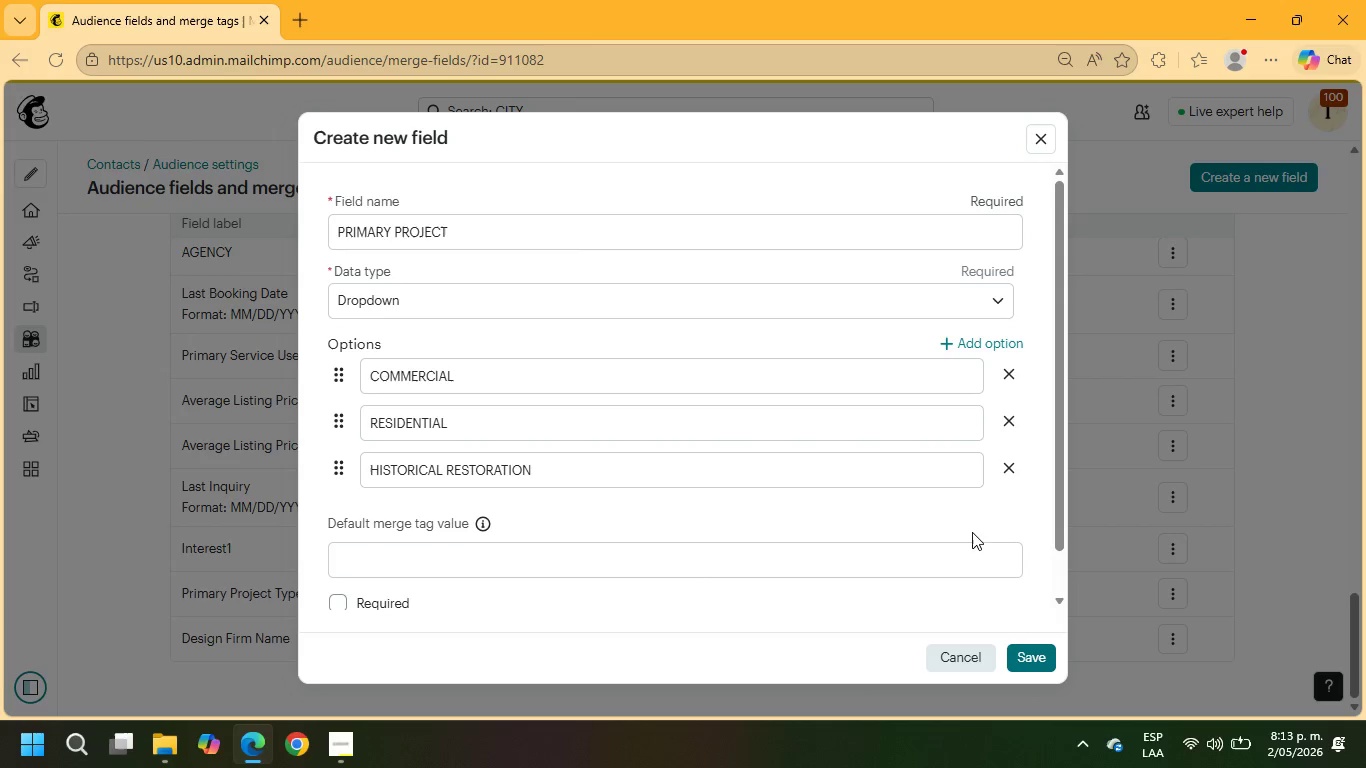 
scroll: coordinate [916, 436], scroll_direction: down, amount: 4.0
 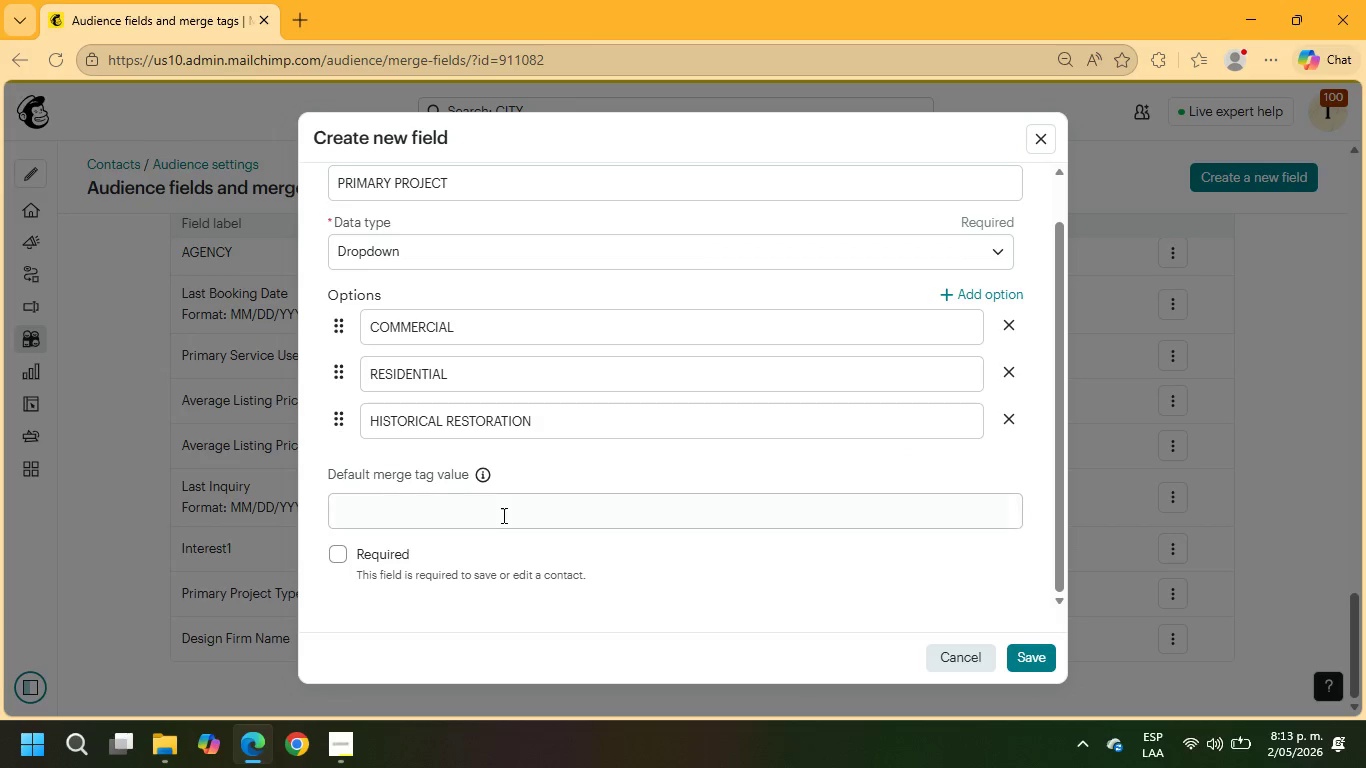 
left_click([502, 514])
 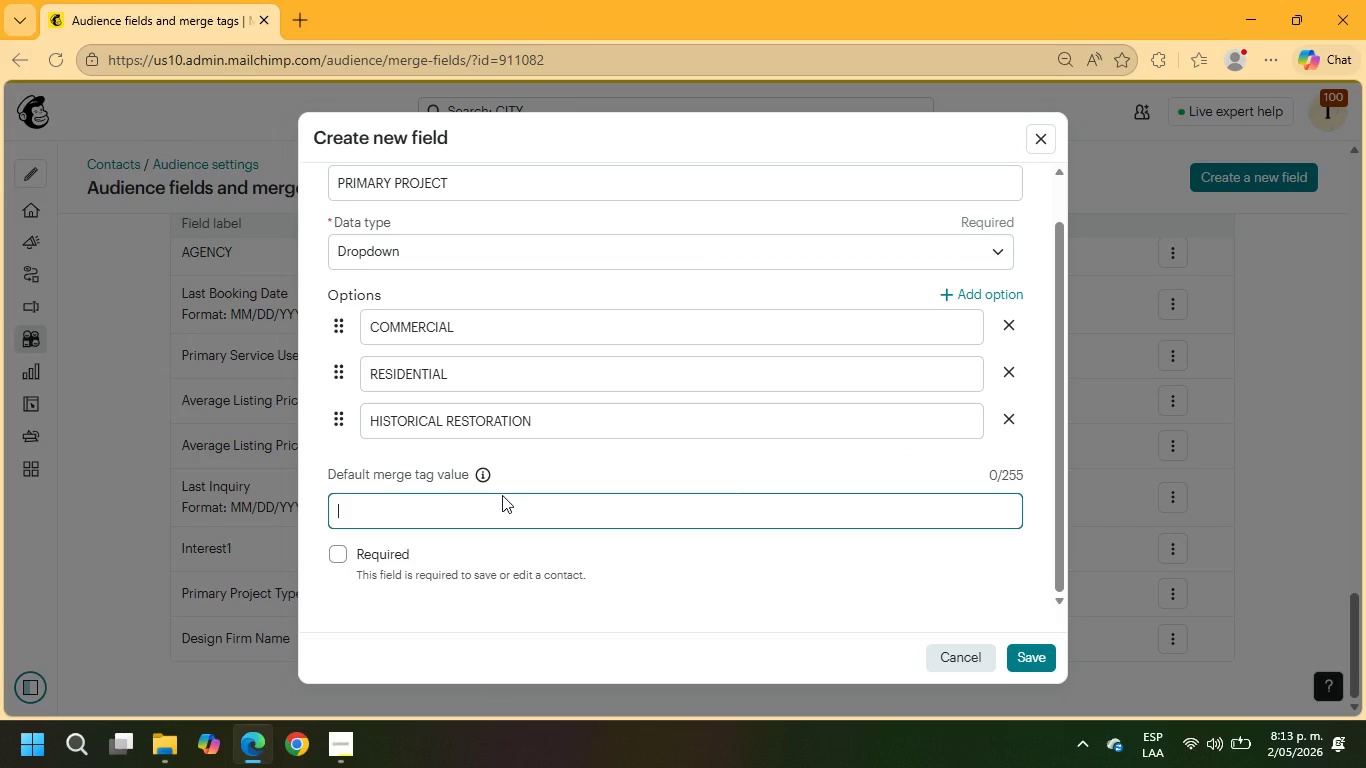 
type(PRIMPROJ)
 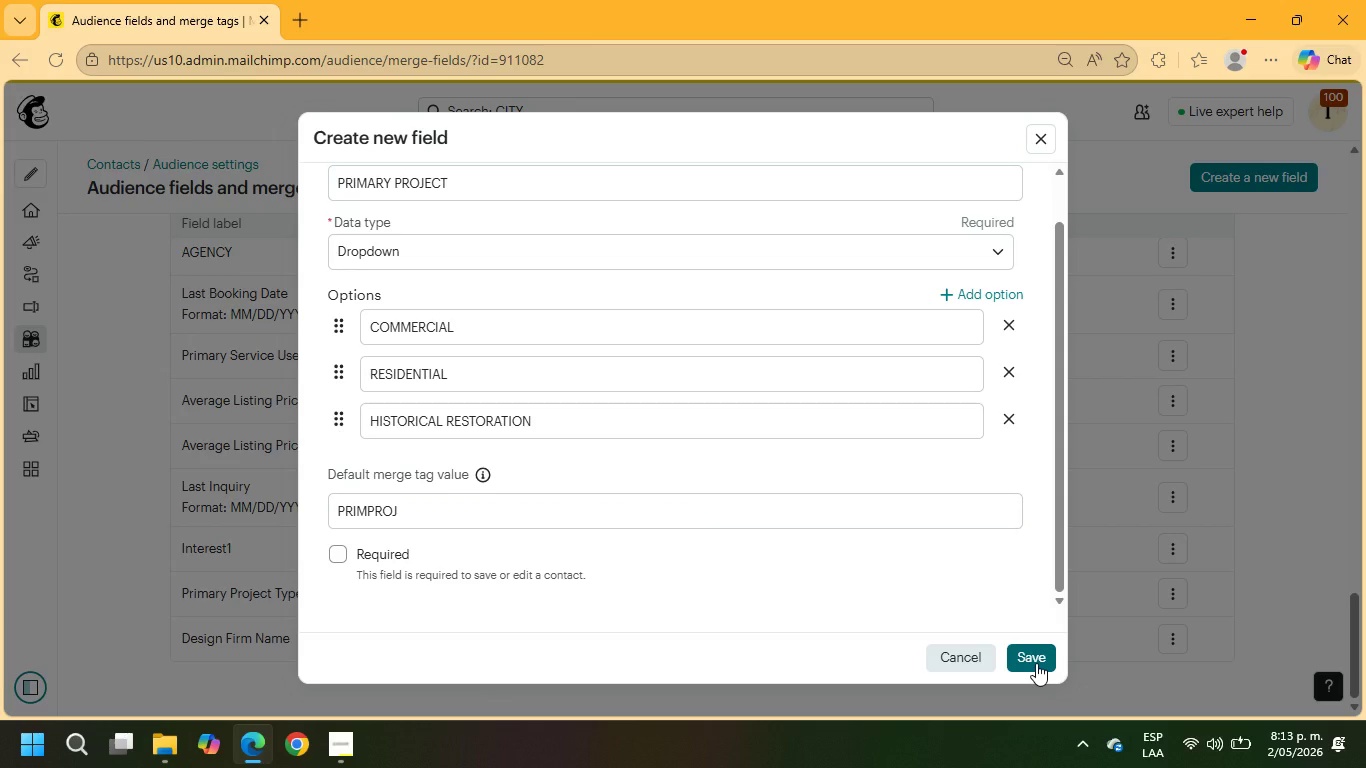 
scroll: coordinate [828, 471], scroll_direction: up, amount: 8.0
 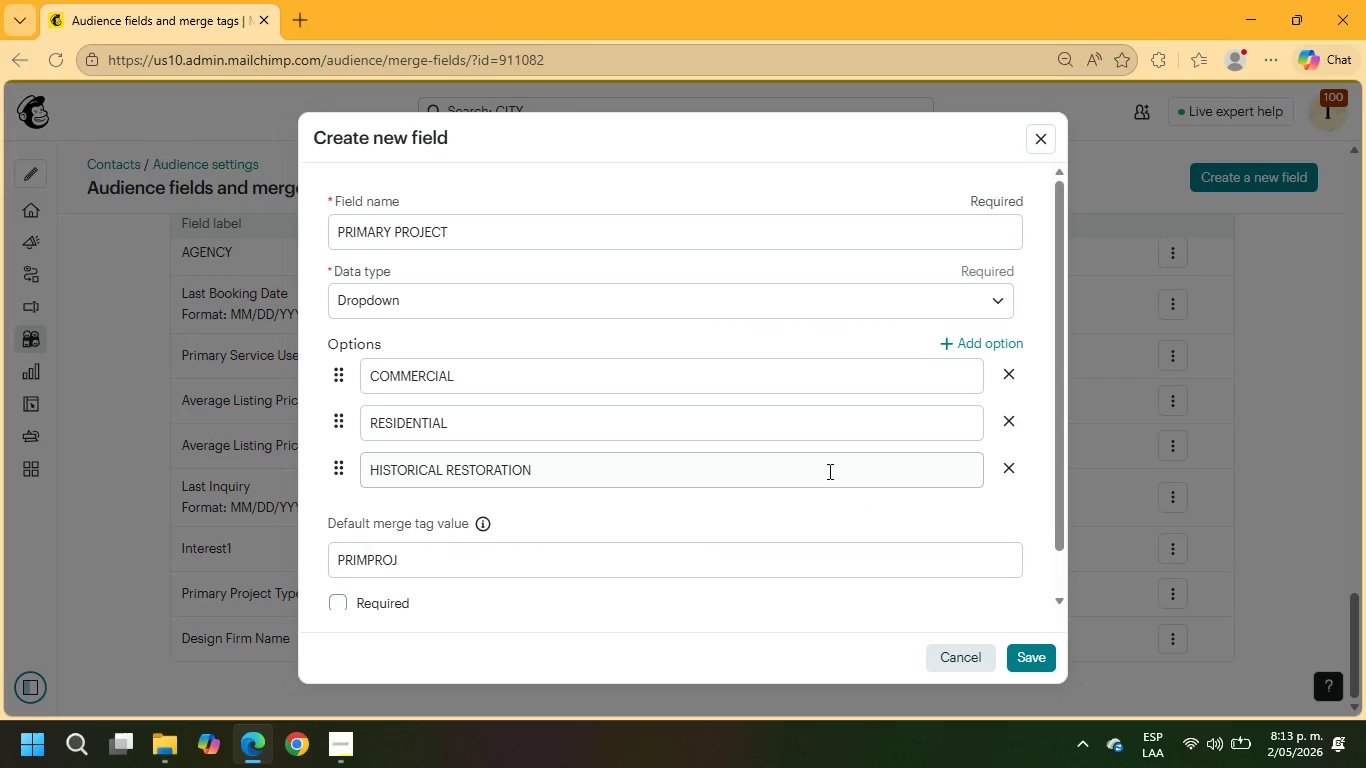 
scroll: coordinate [828, 472], scroll_direction: down, amount: 3.0
 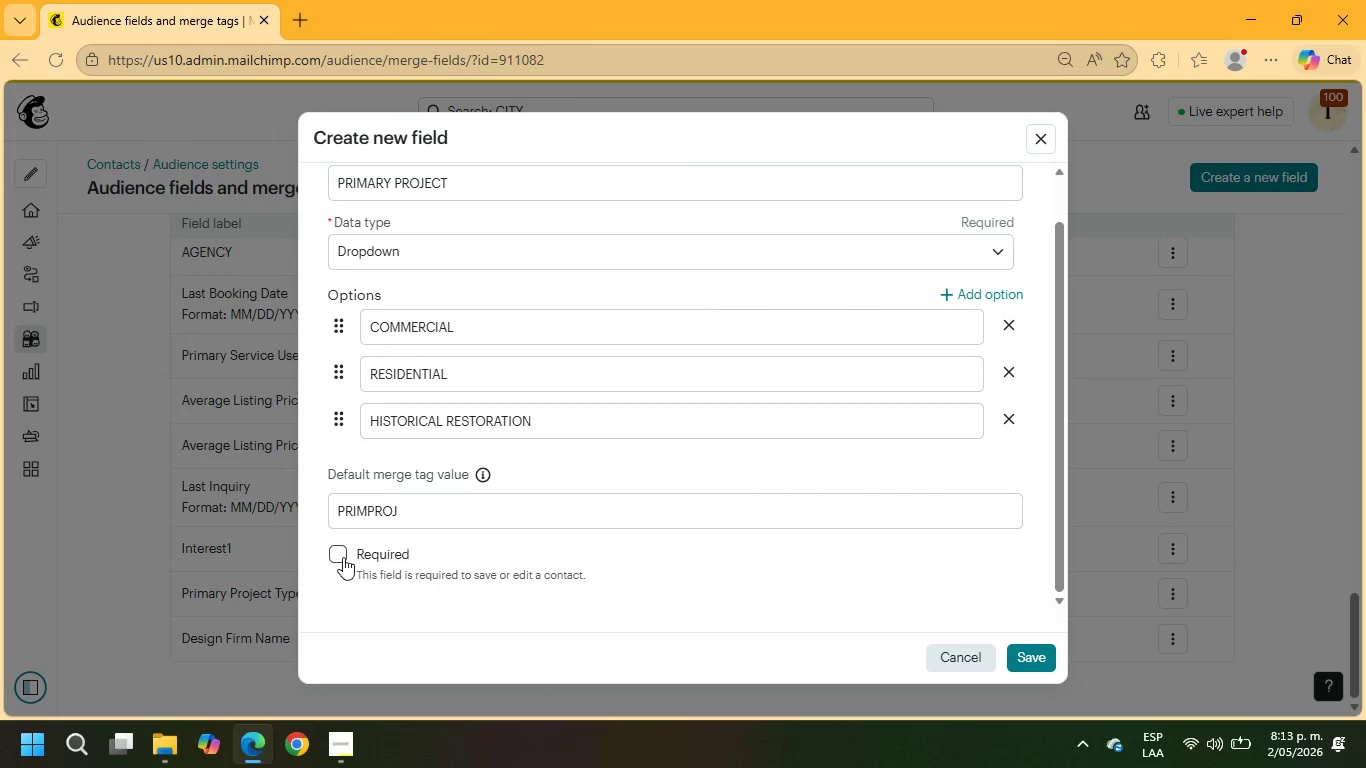 
left_click([343, 556])
 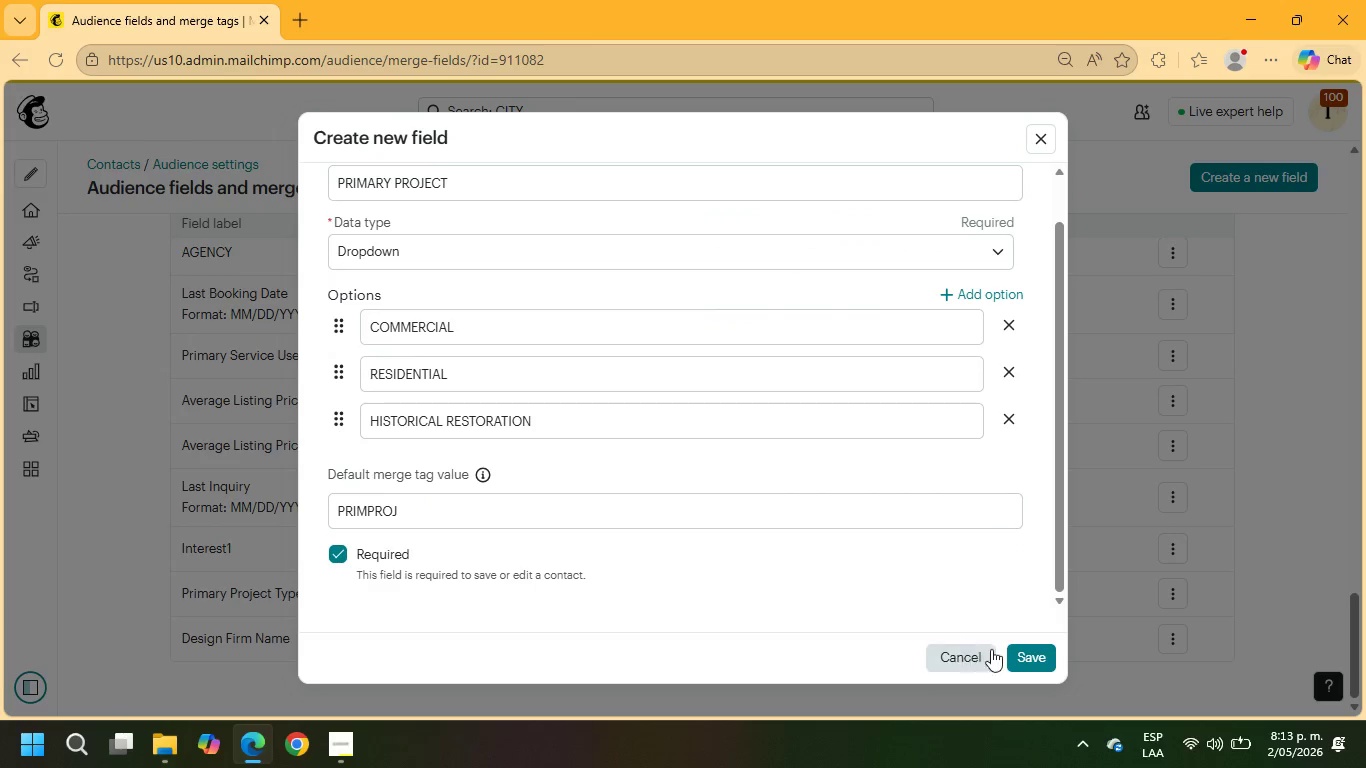 
left_click([1031, 657])
 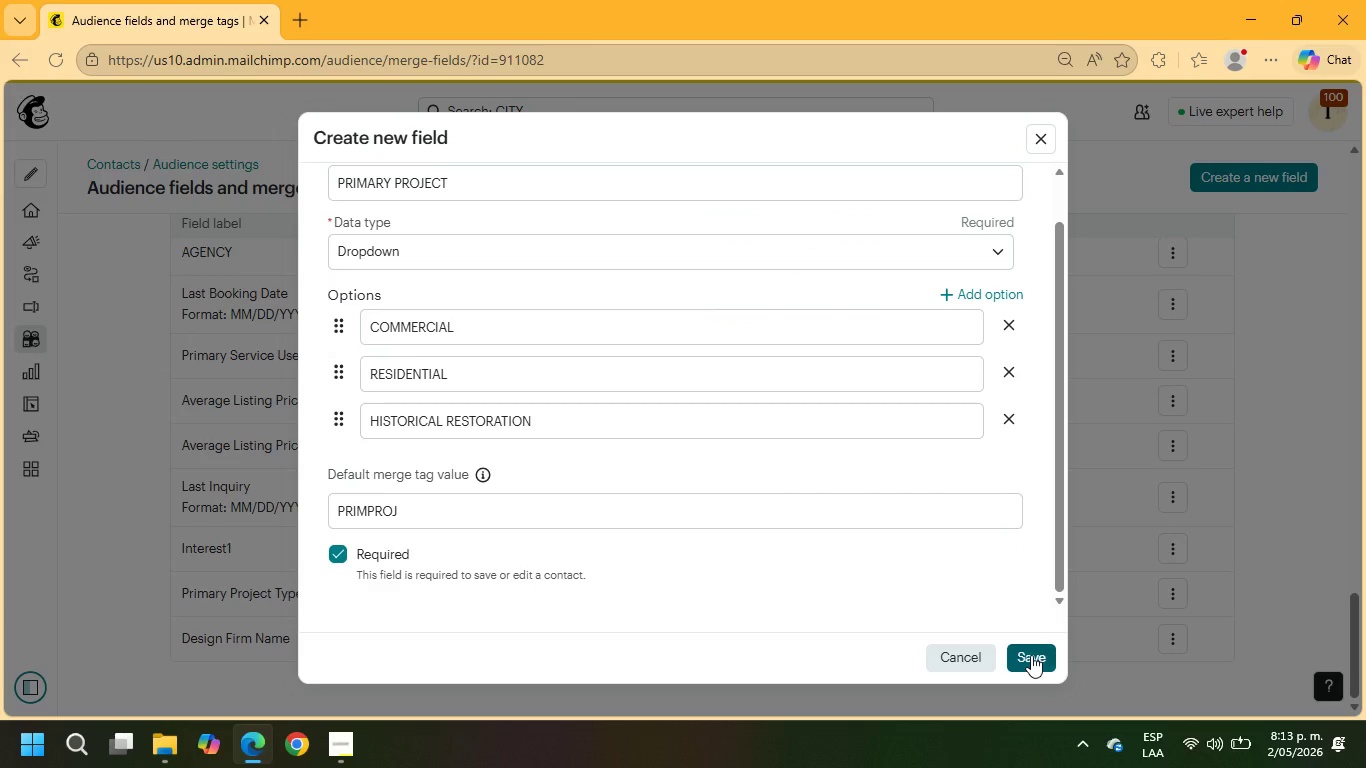 
double_click([1031, 655])
 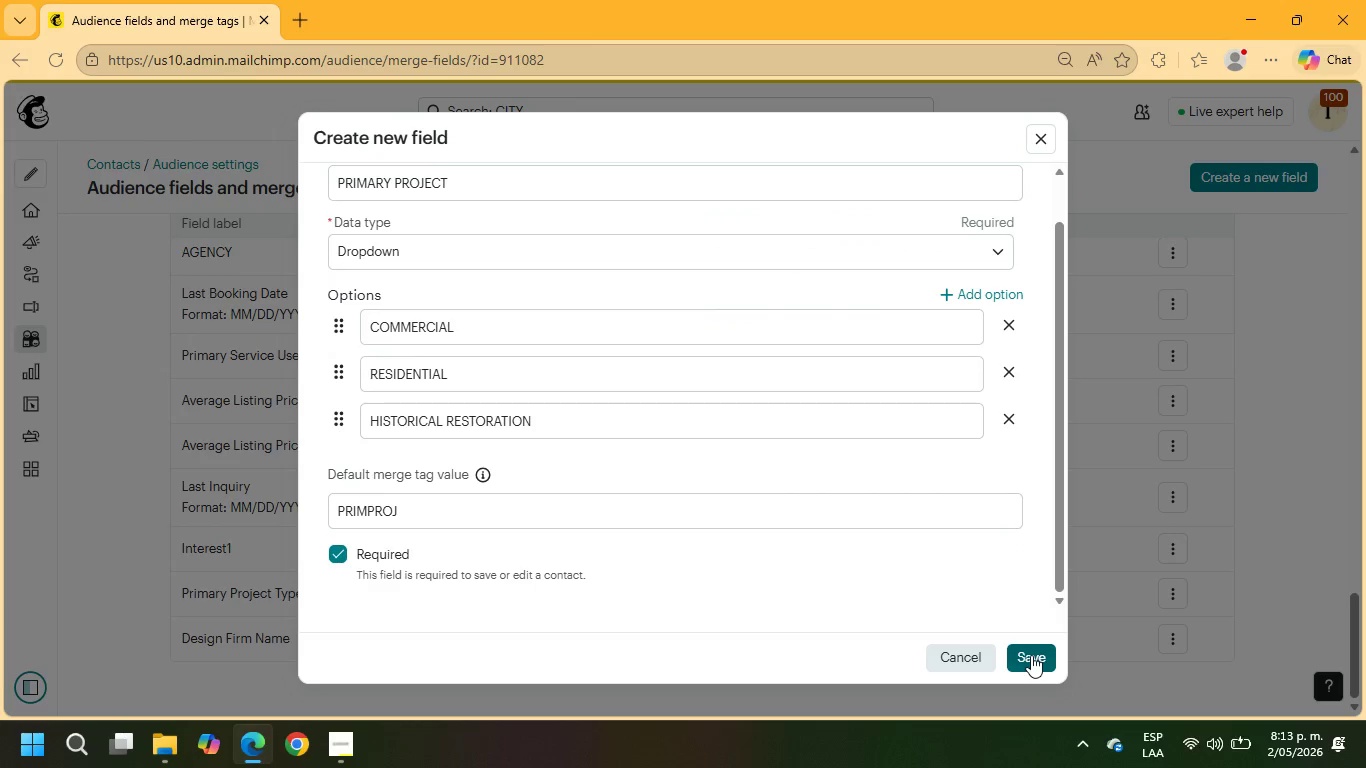 
triple_click([1031, 655])
 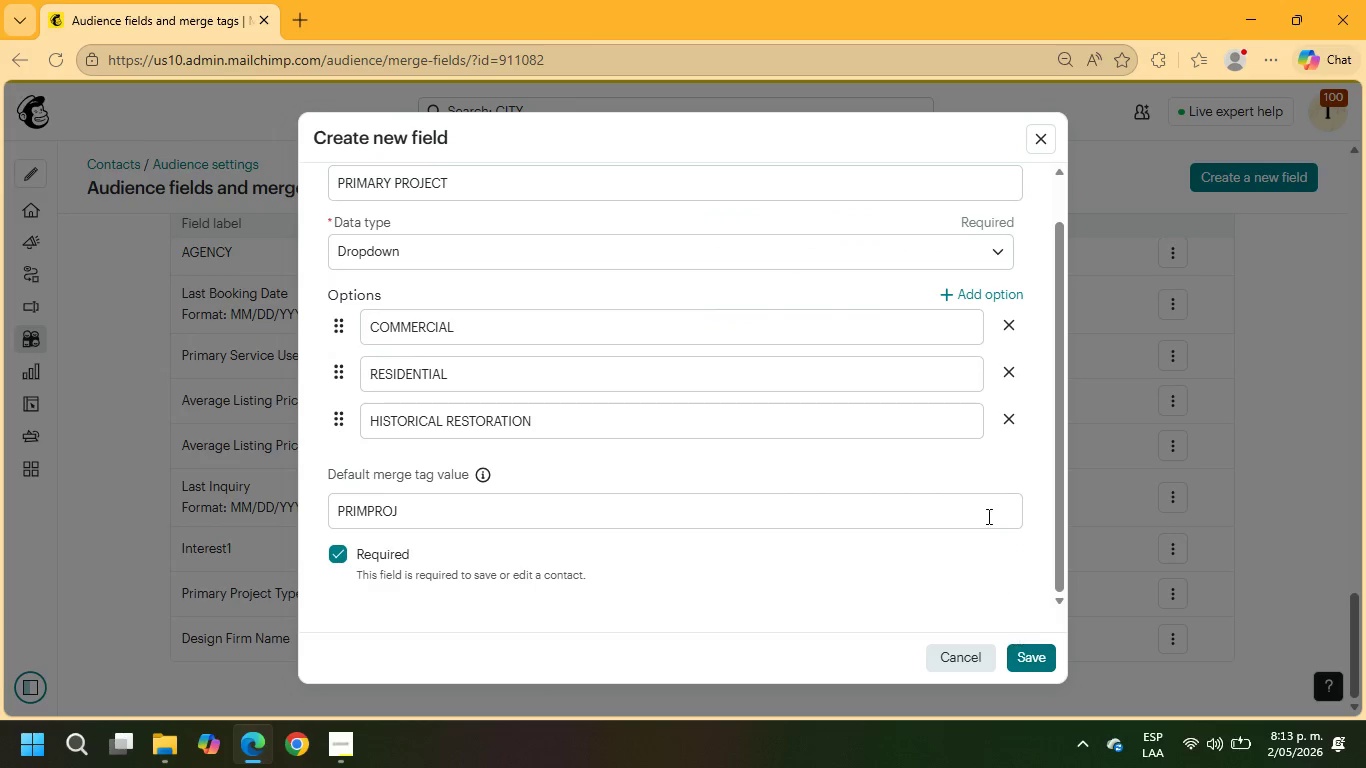 
scroll: coordinate [986, 503], scroll_direction: down, amount: 5.0
 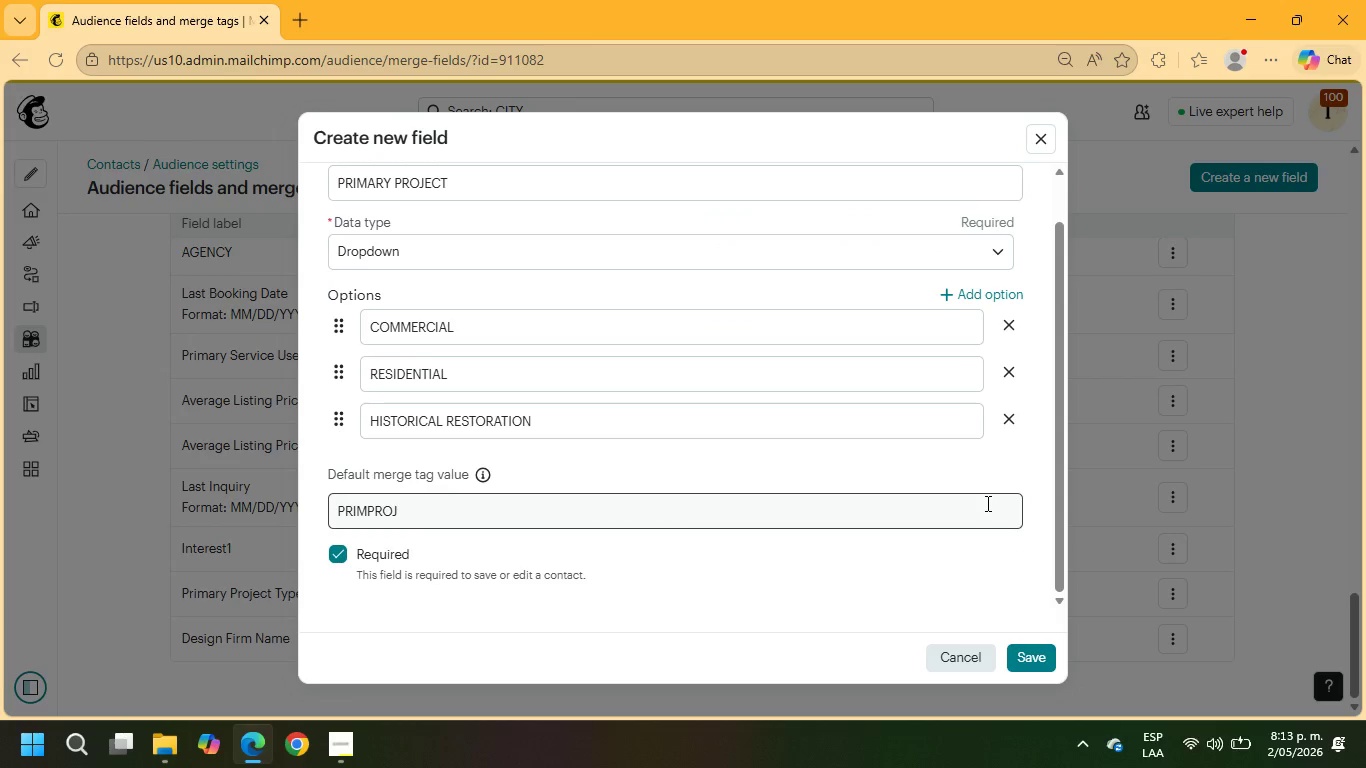 
scroll: coordinate [986, 503], scroll_direction: up, amount: 8.0
 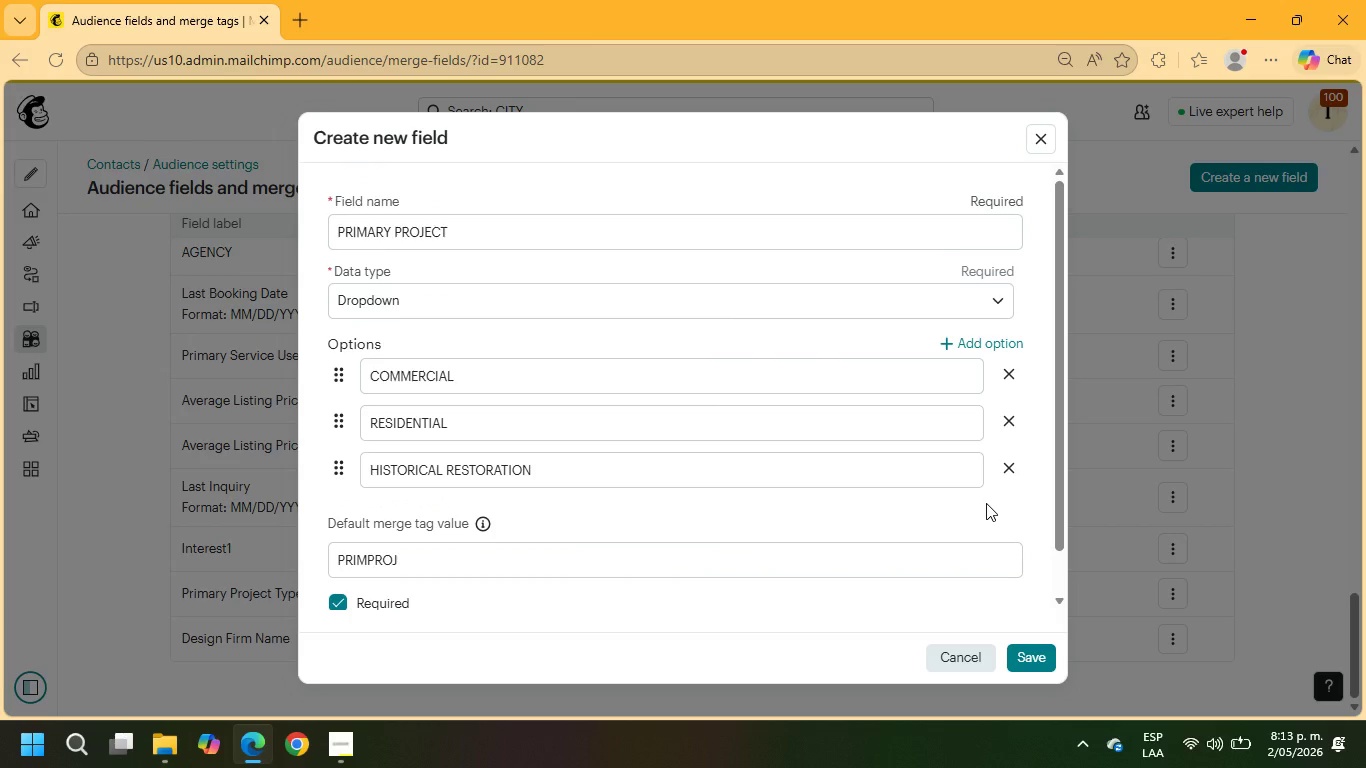 
scroll: coordinate [986, 504], scroll_direction: down, amount: 6.0
 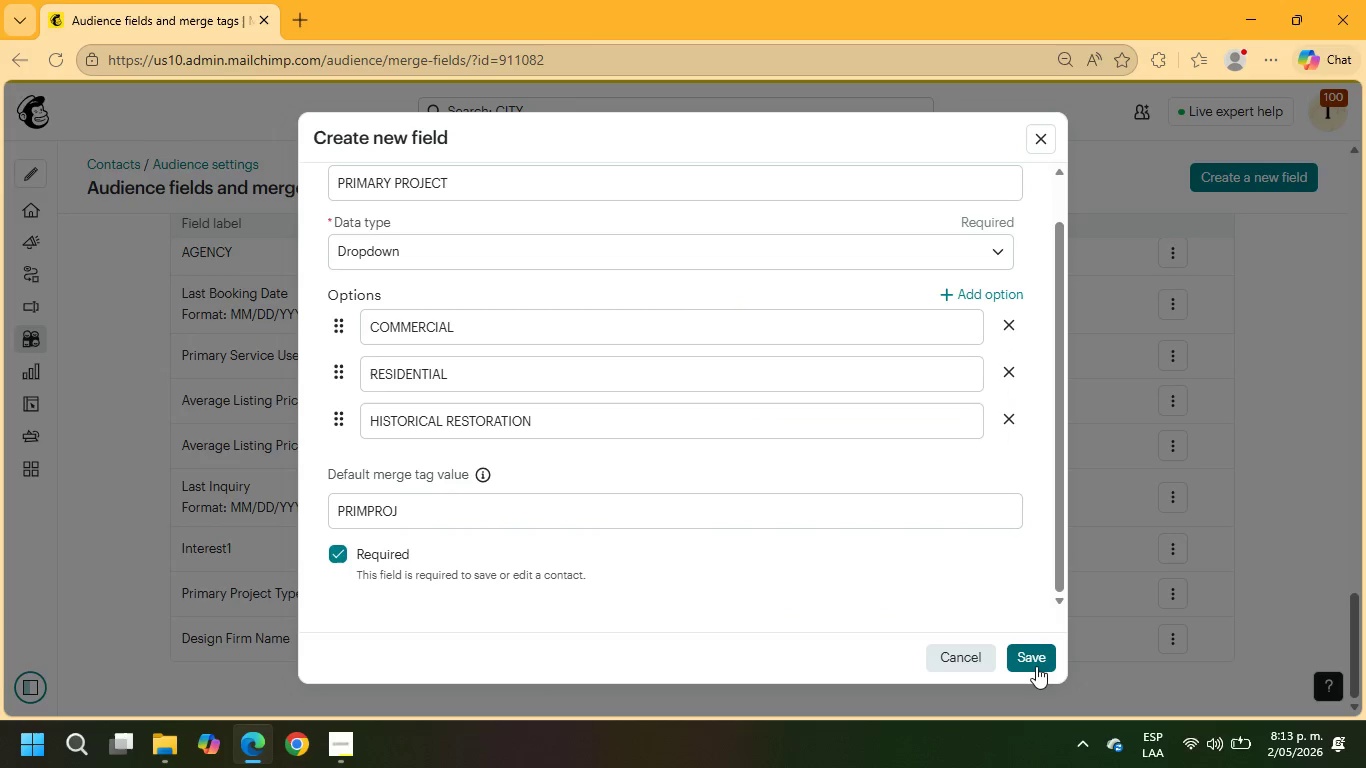 
double_click([1034, 660])
 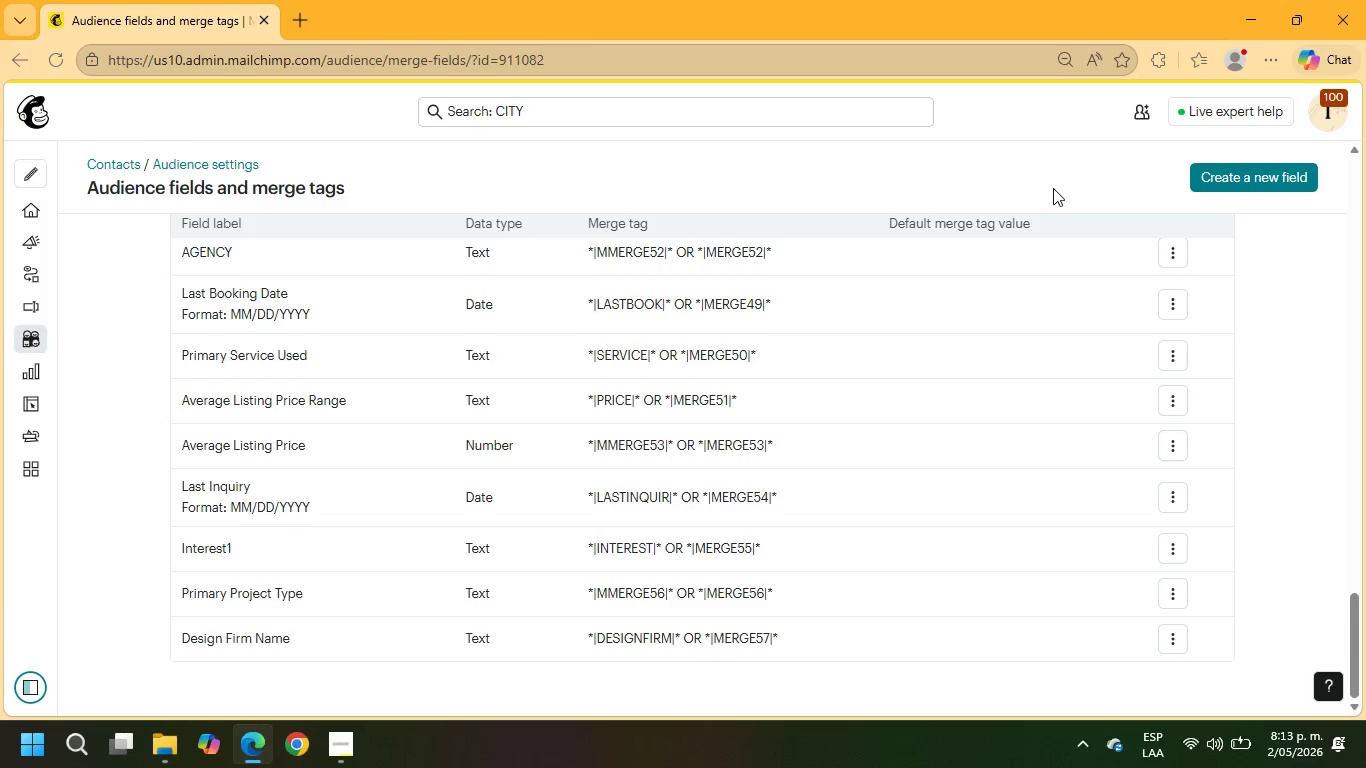 
wait(6.81)
 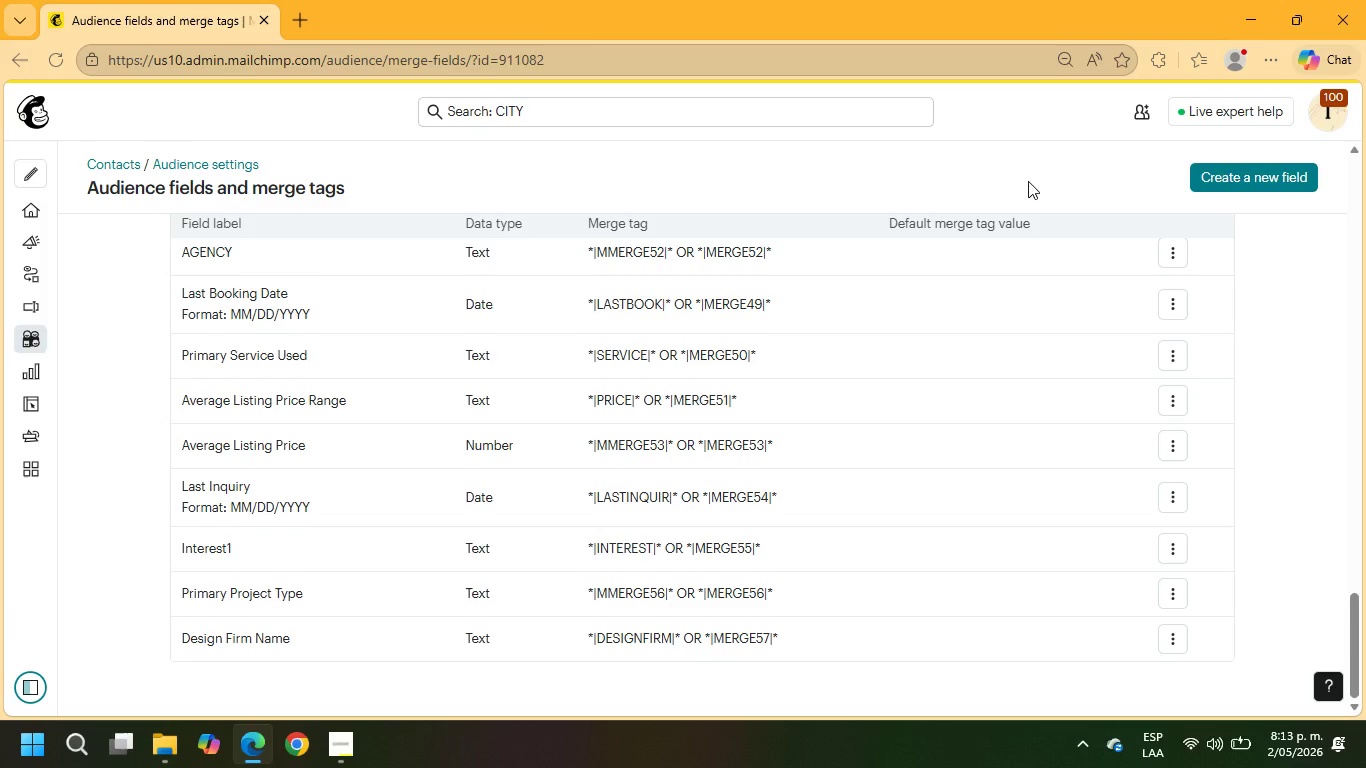 
left_click([1174, 589])
 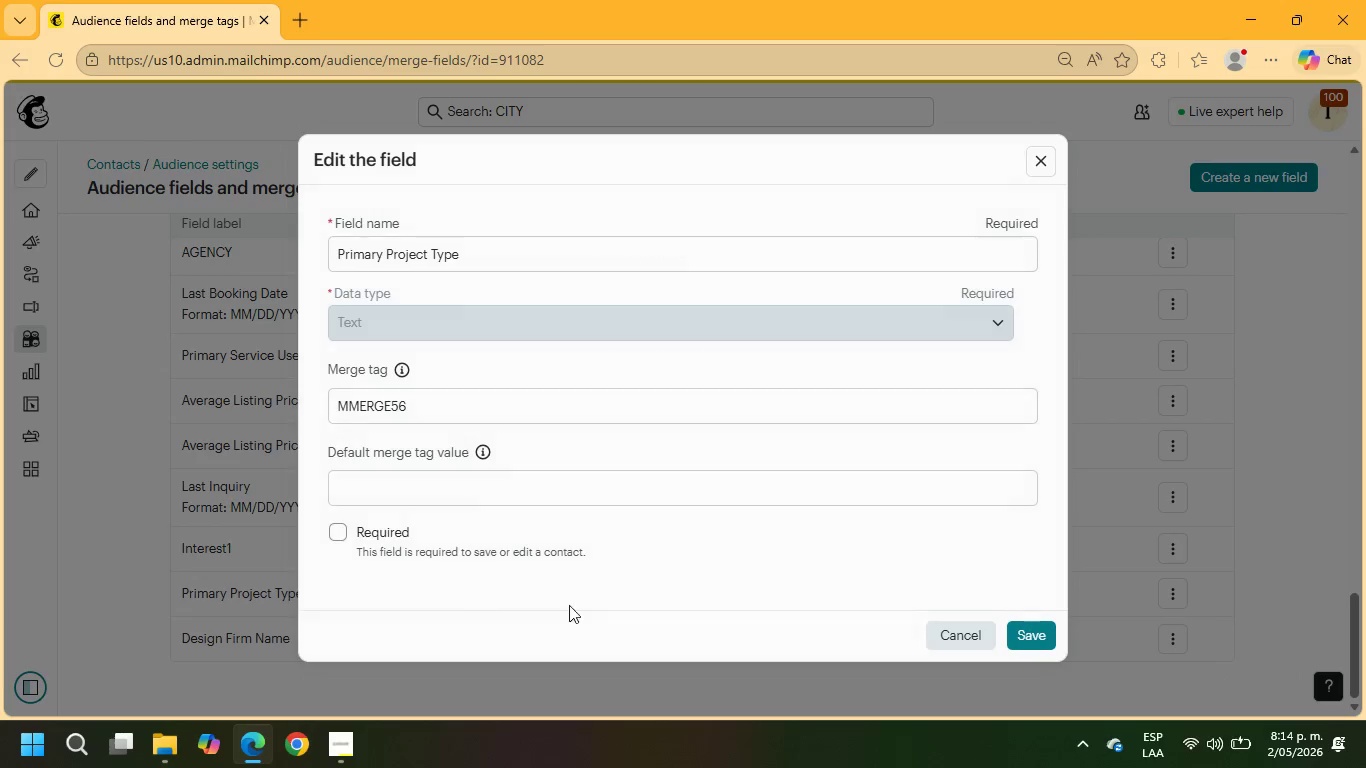 
left_click([507, 479])
 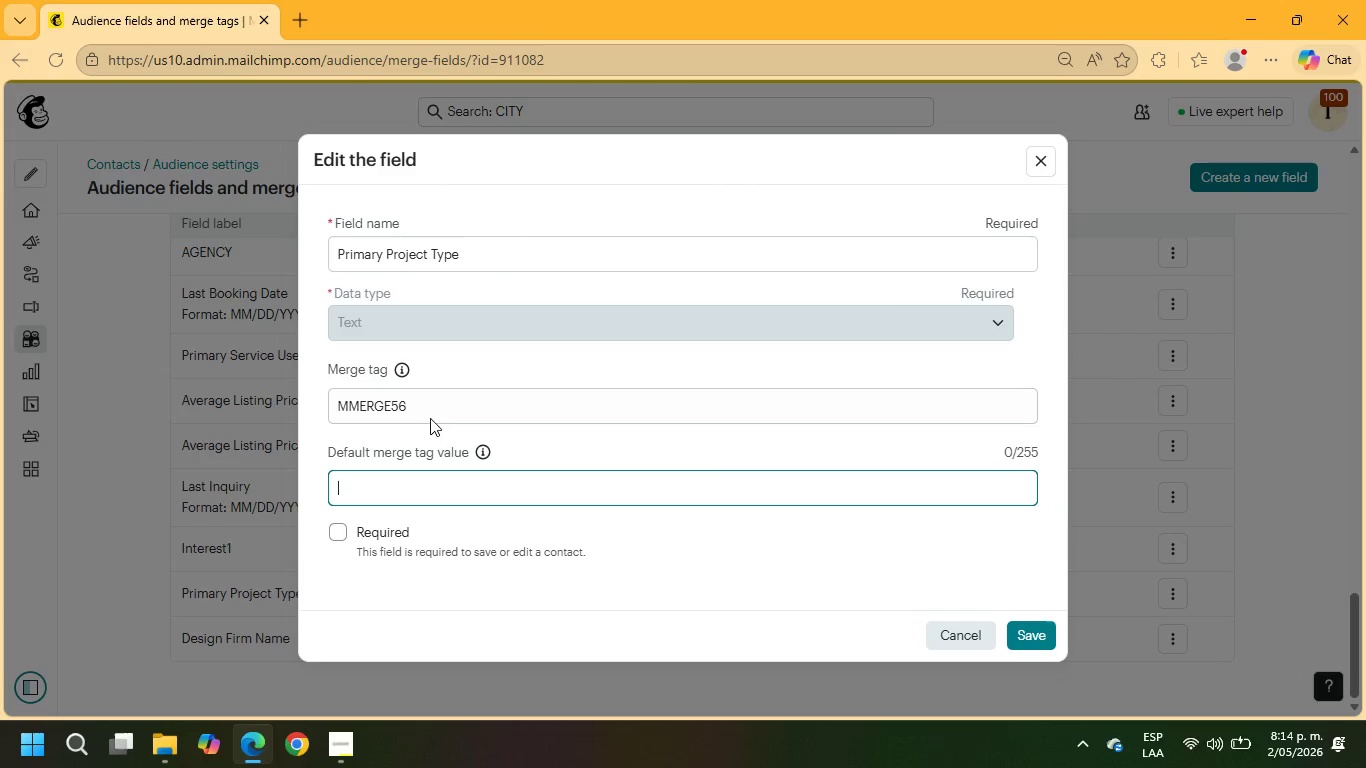 
left_click_drag(start_coordinate=[429, 414], to_coordinate=[230, 396])
 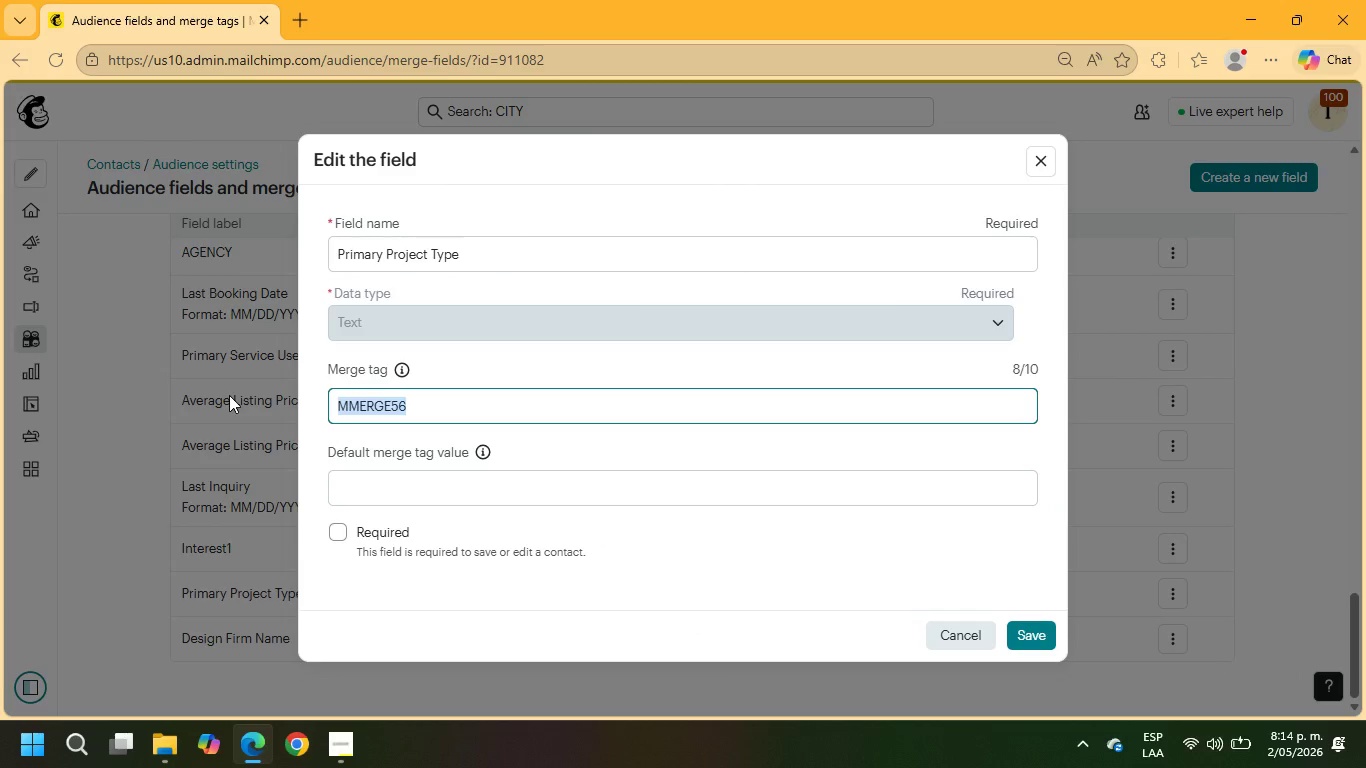 
type(PRIMA)
key(Backspace)
type(PROJ)
 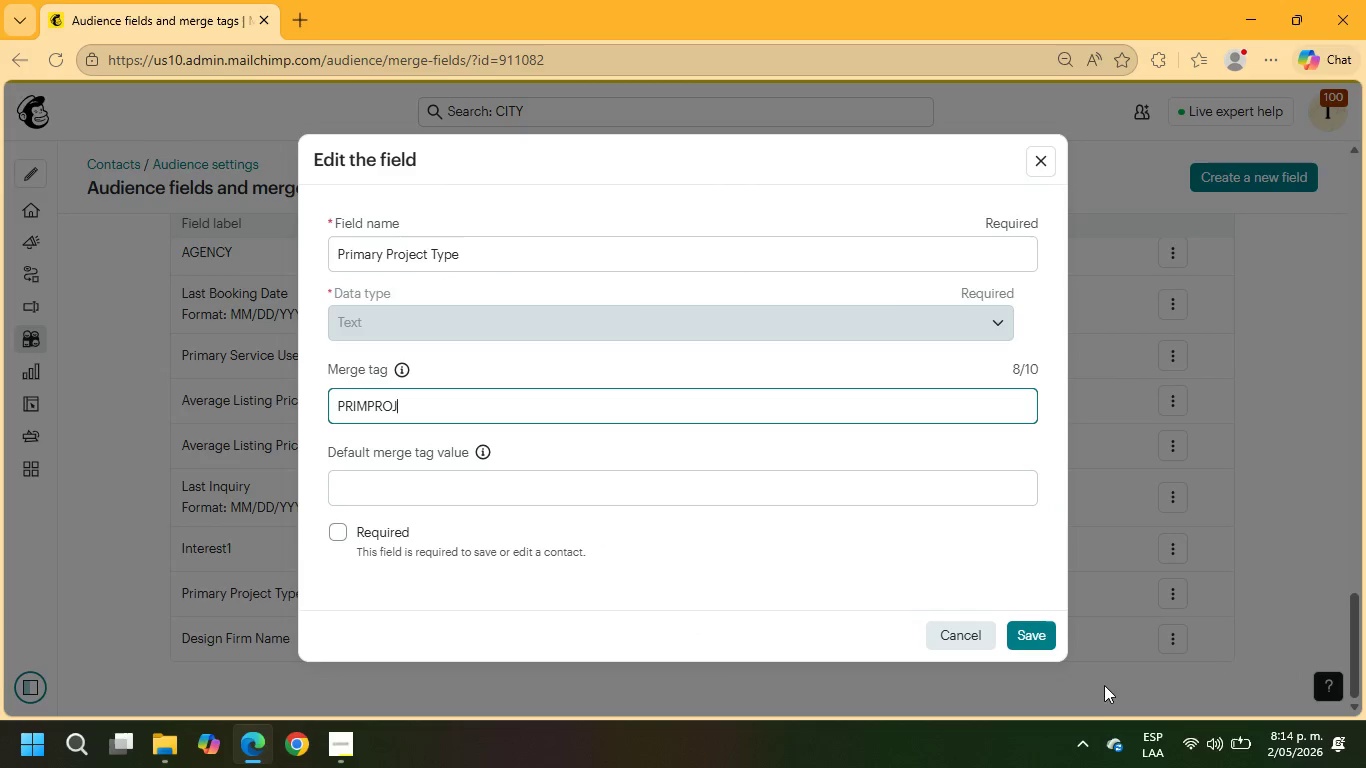 
left_click([1030, 640])
 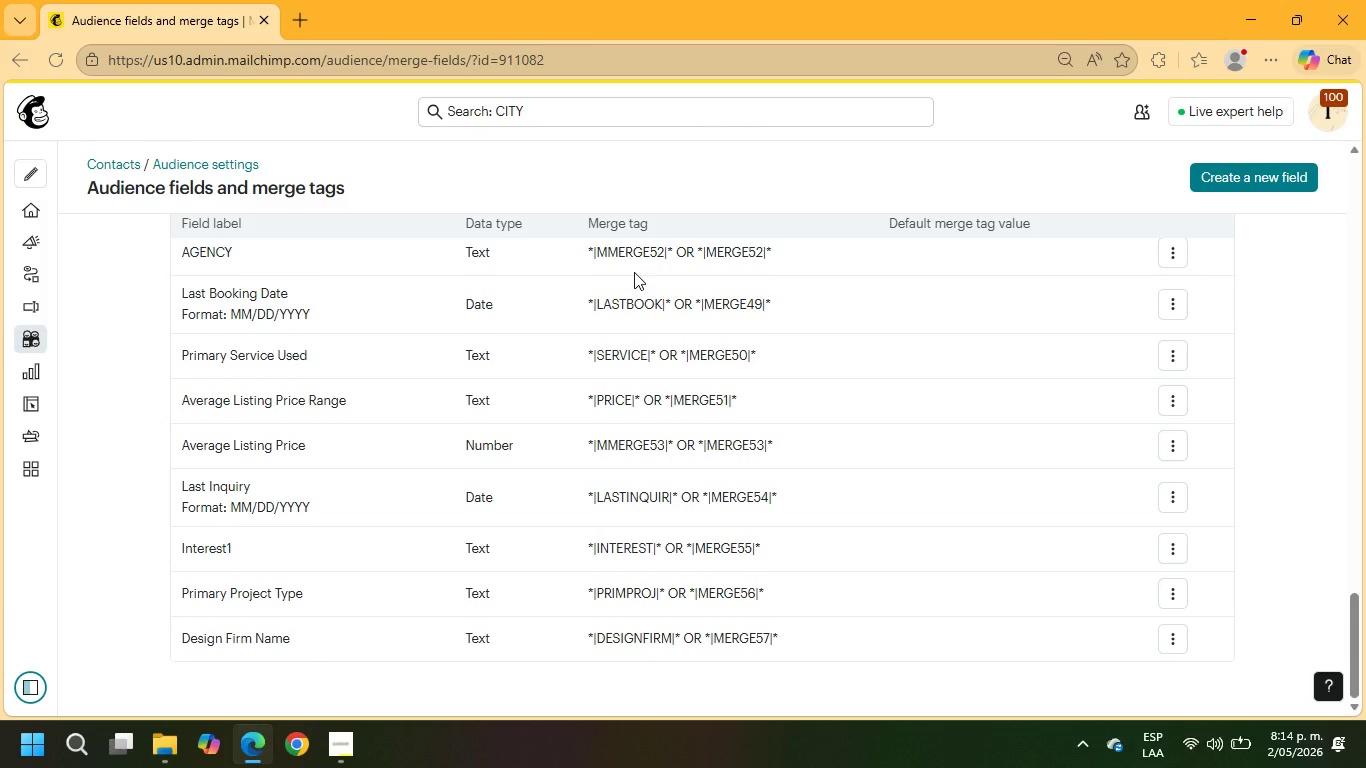 
wait(11.62)
 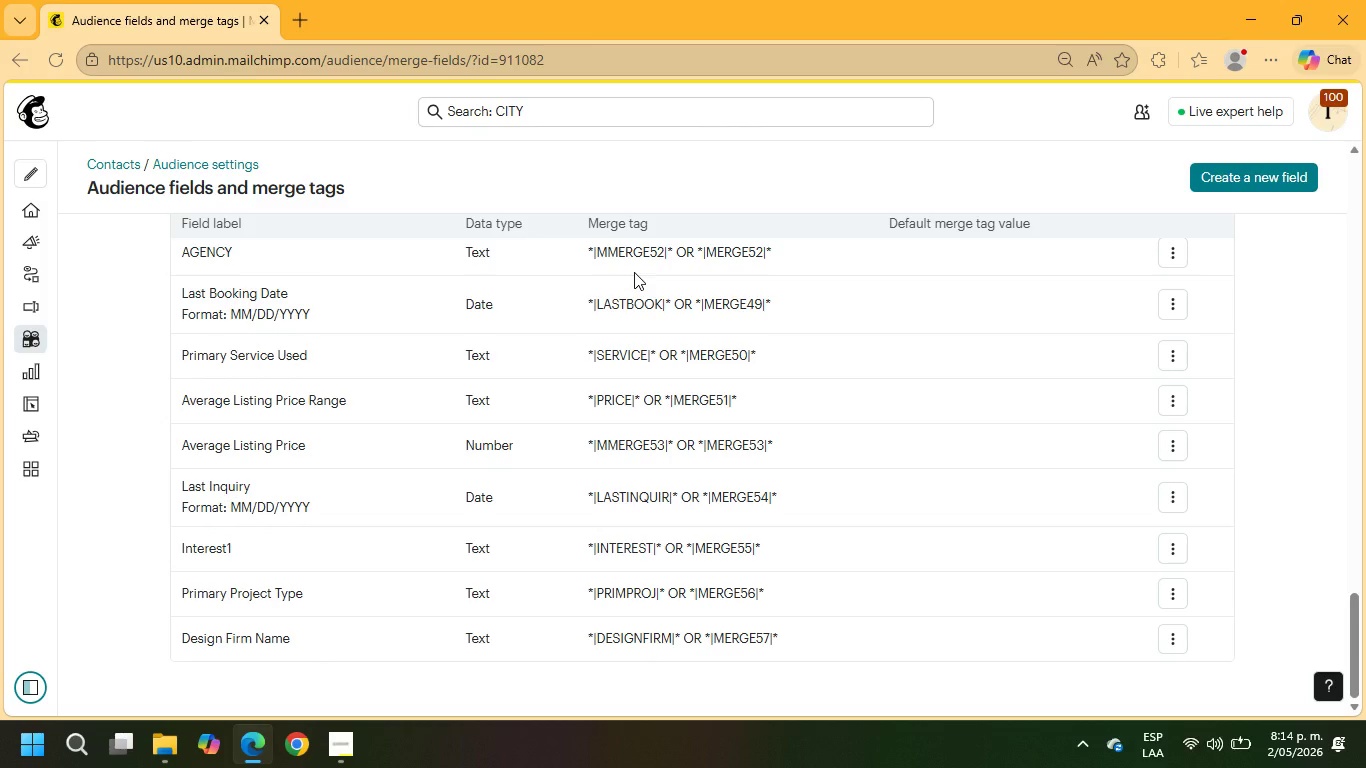 
left_click([62, 333])
 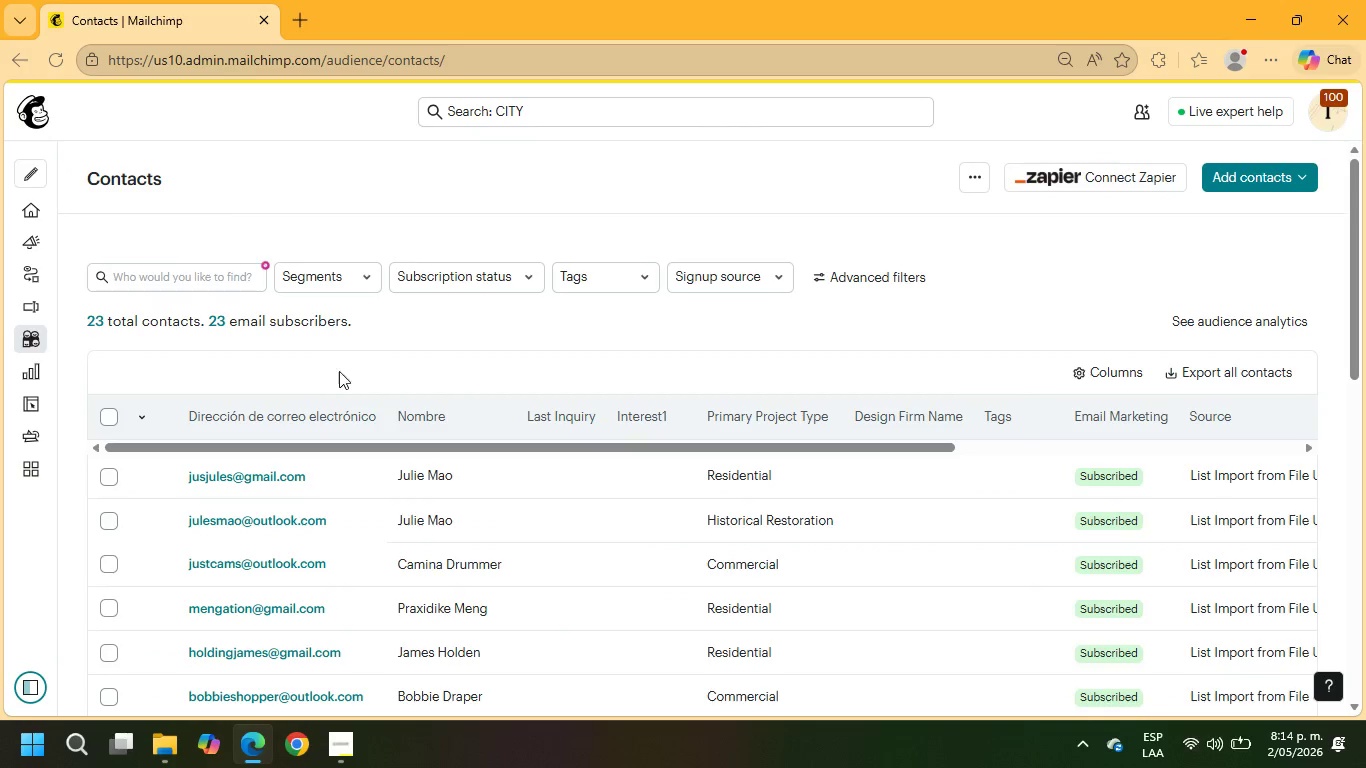 
wait(5.95)
 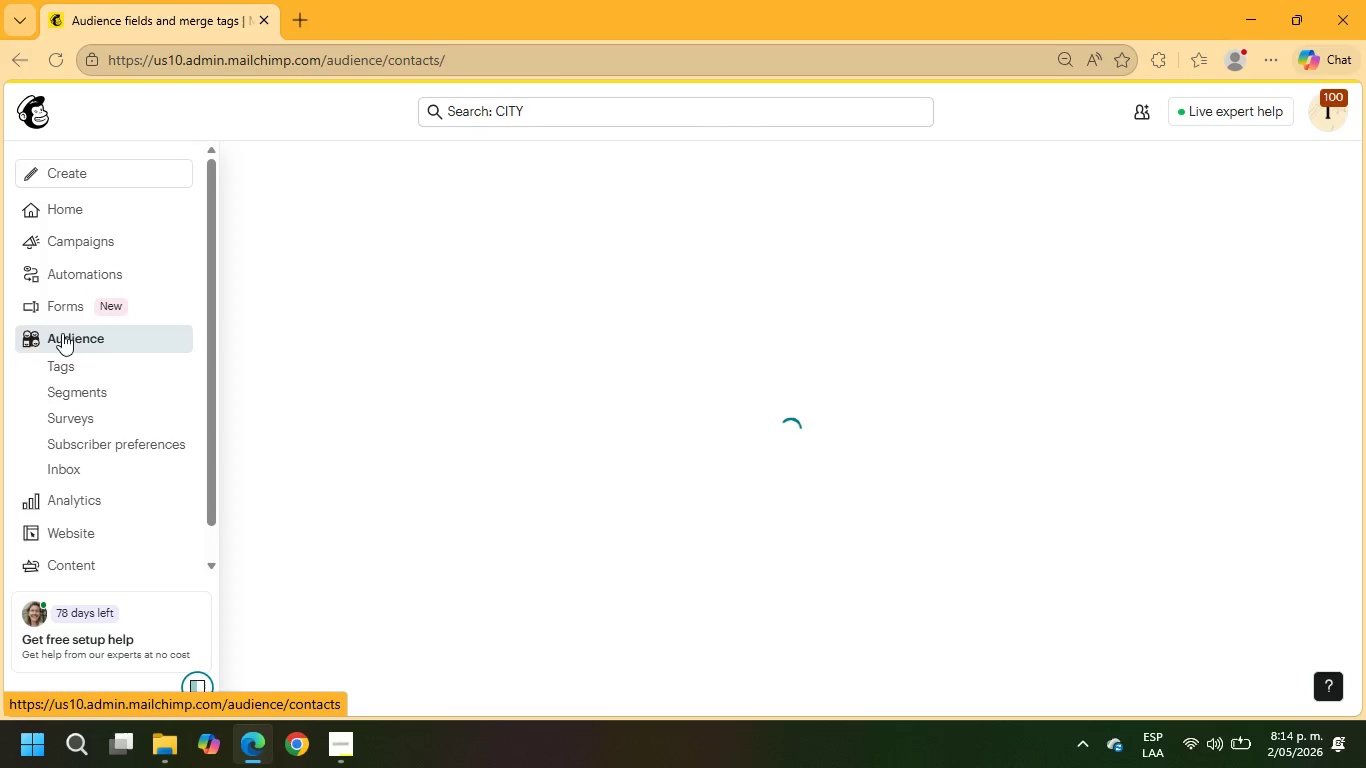 
left_click([109, 413])
 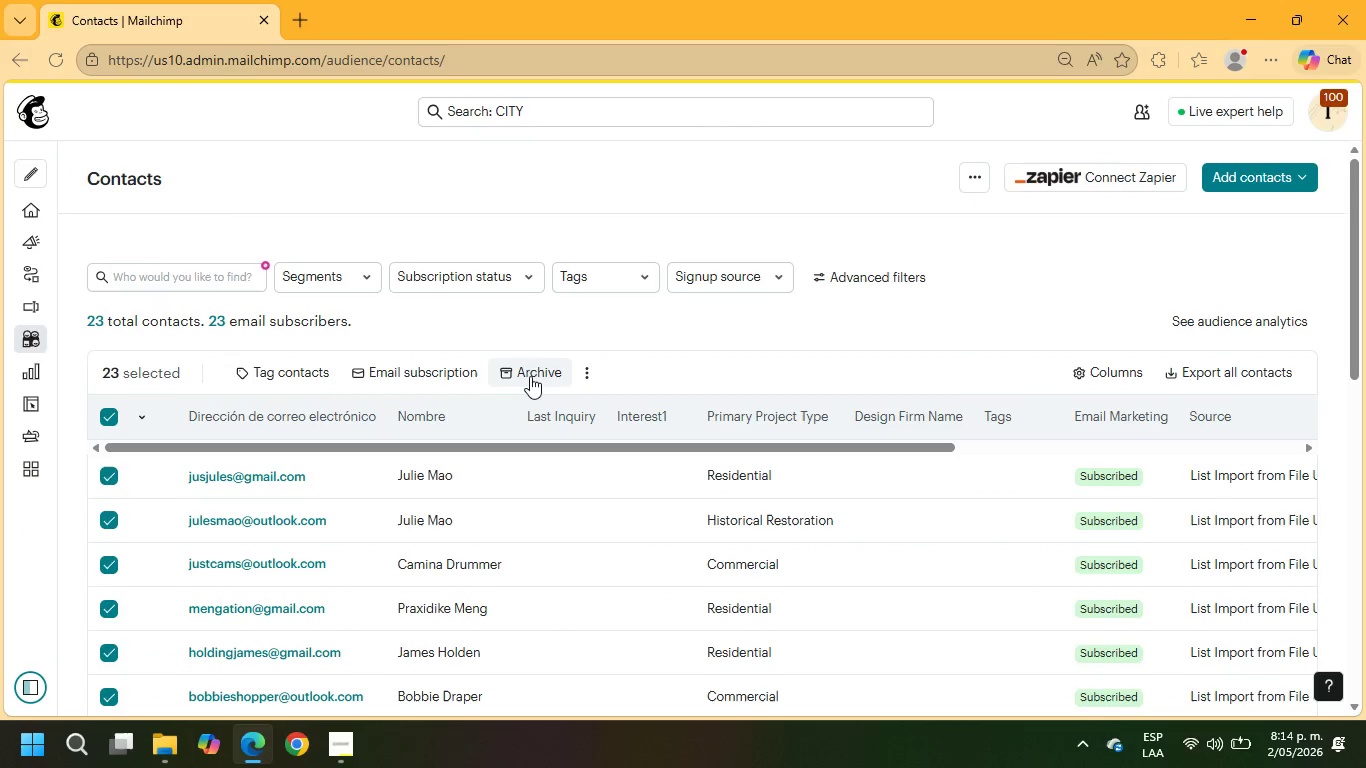 
left_click([294, 371])
 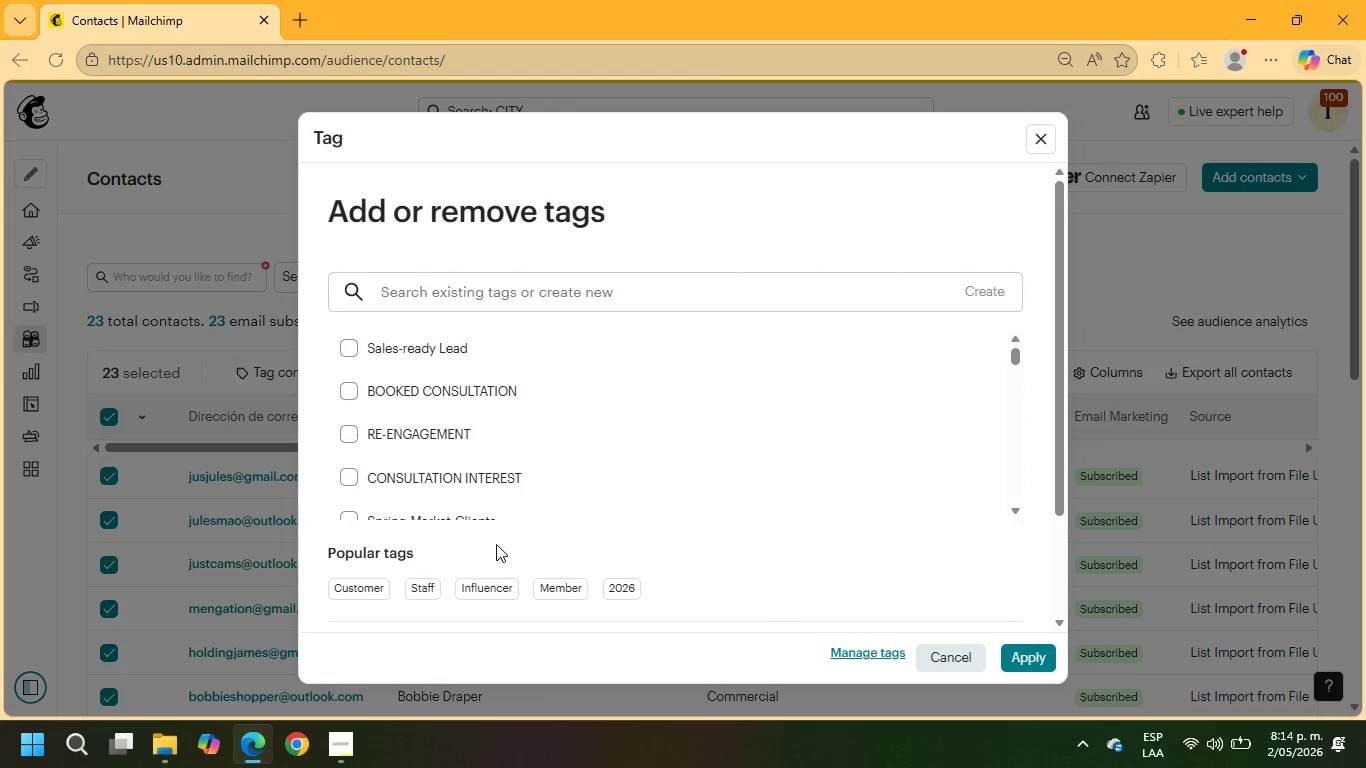 
left_click([505, 298])
 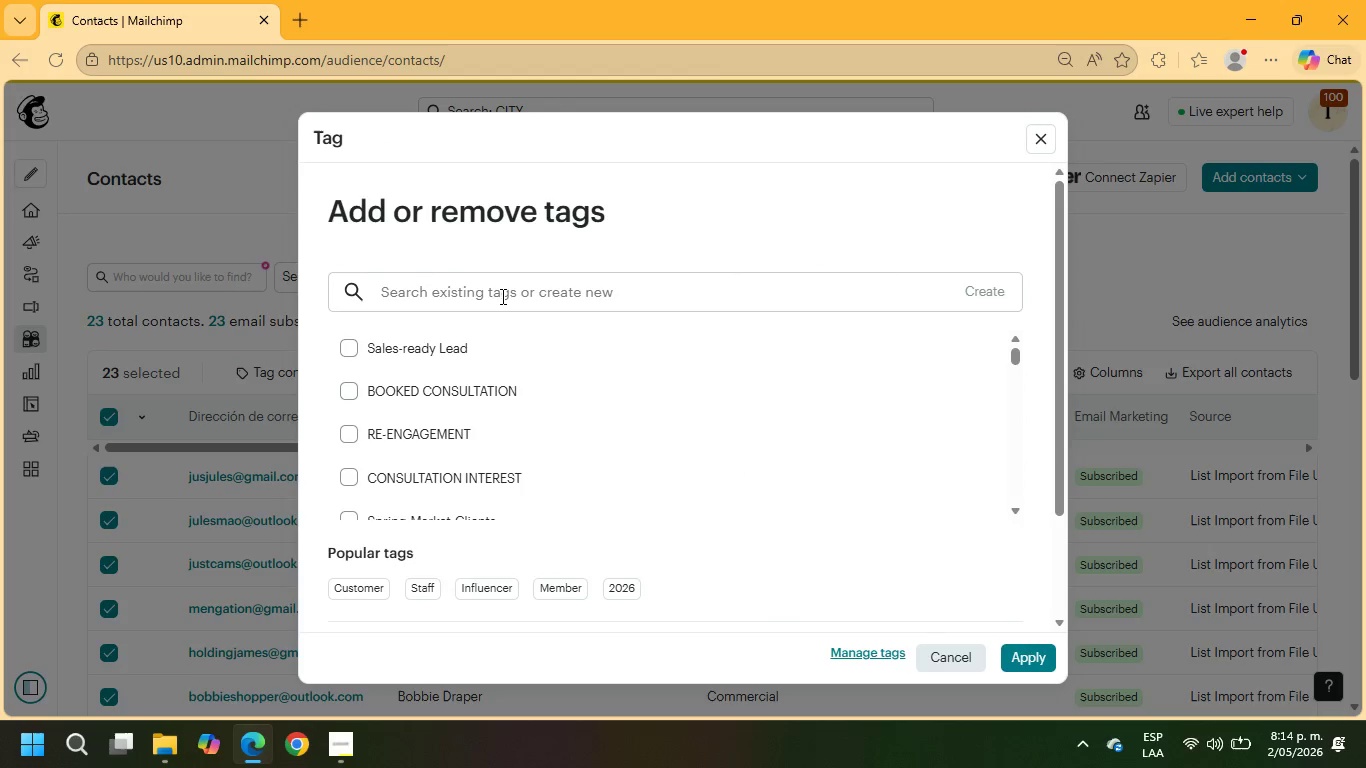 
type(LINKEDIN OUTREACH 2024)
 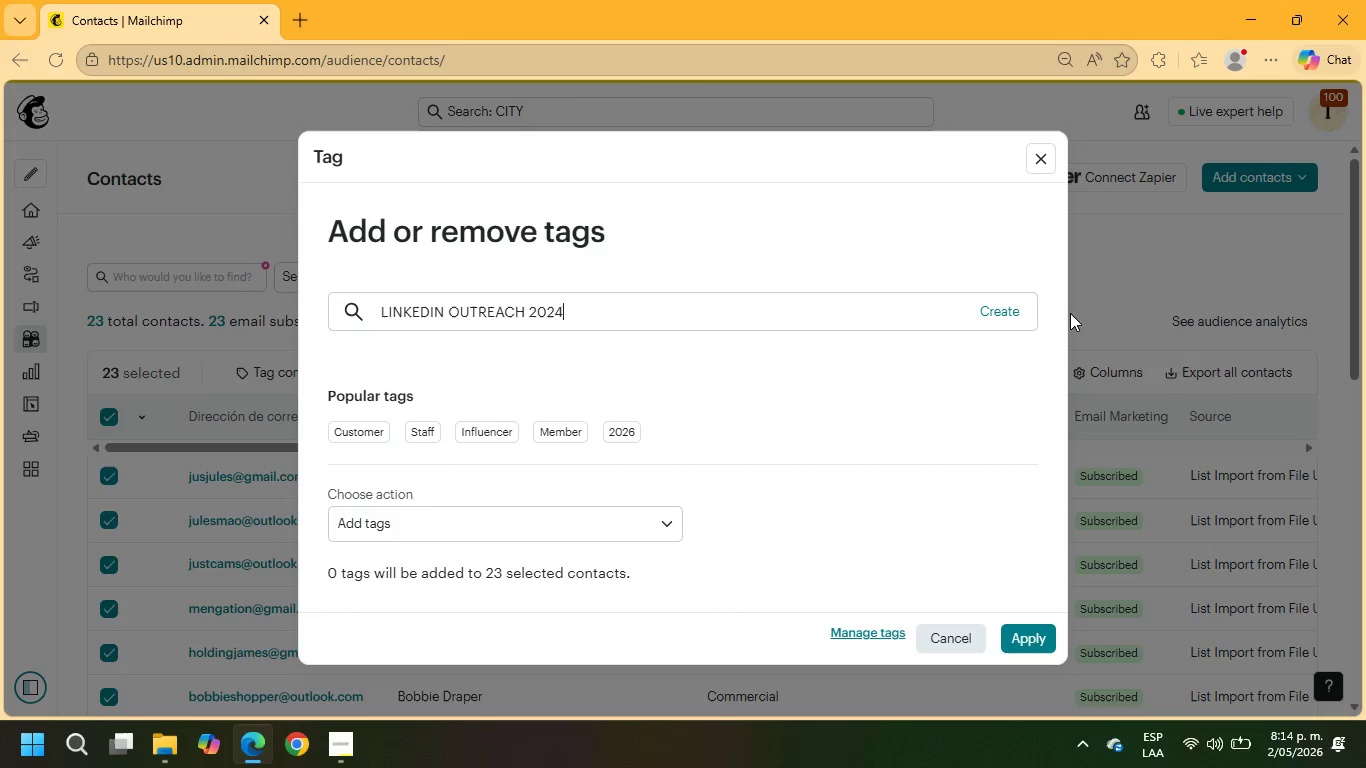 
left_click([991, 308])
 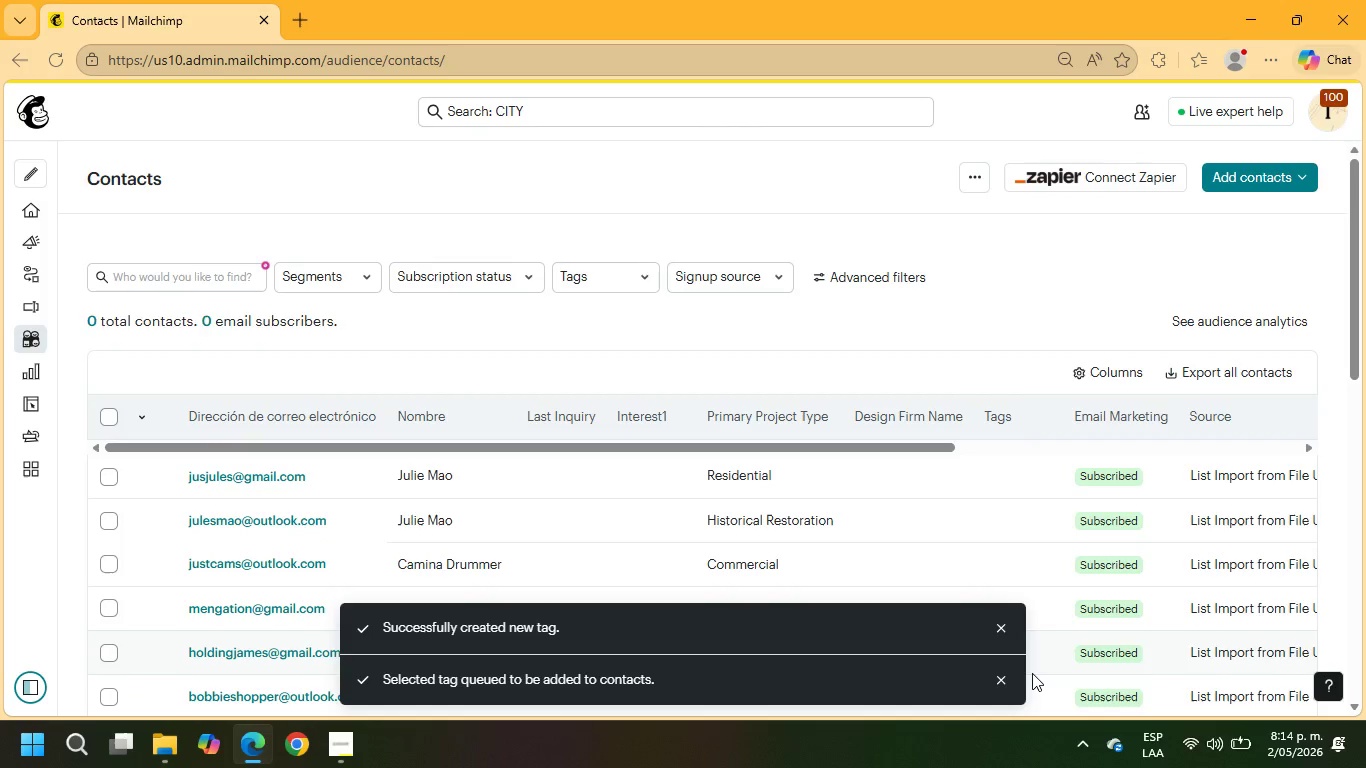 
wait(7.52)
 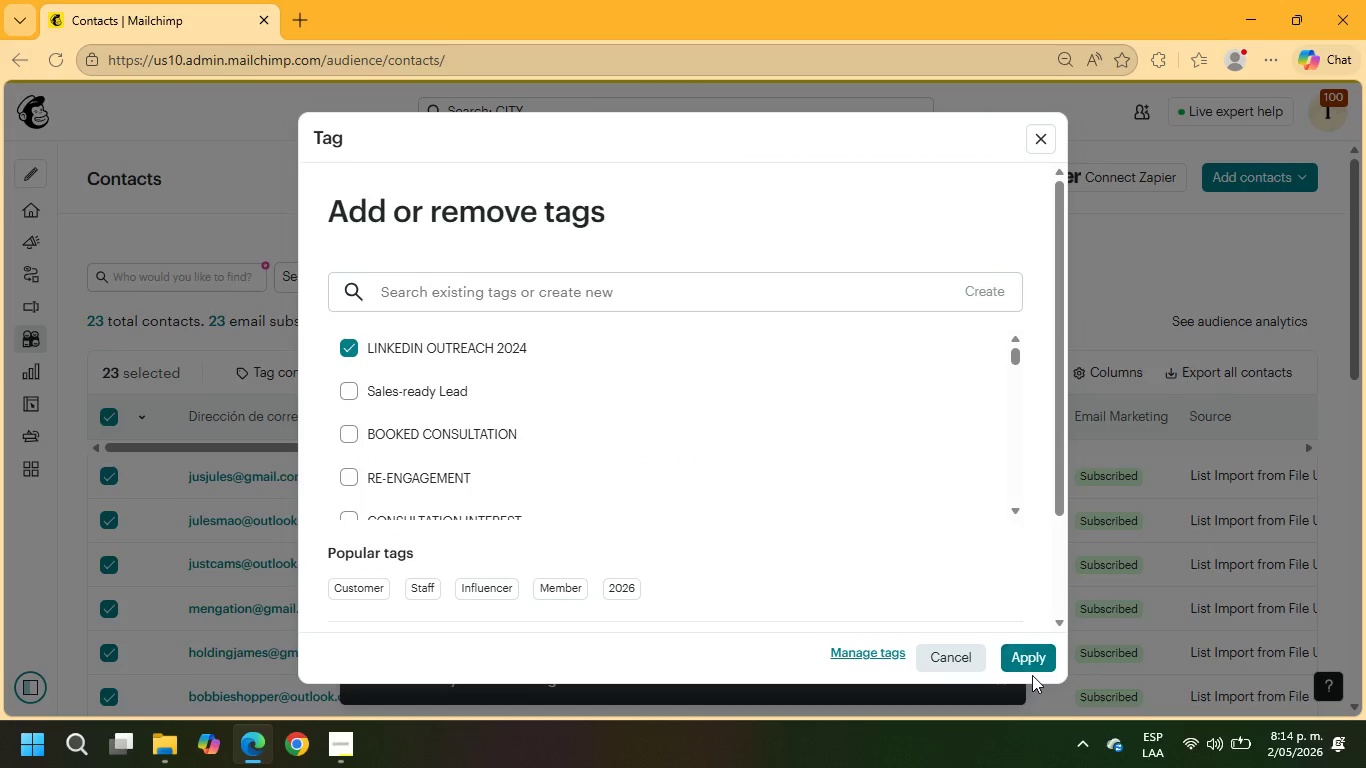 
left_click([45, 210])
 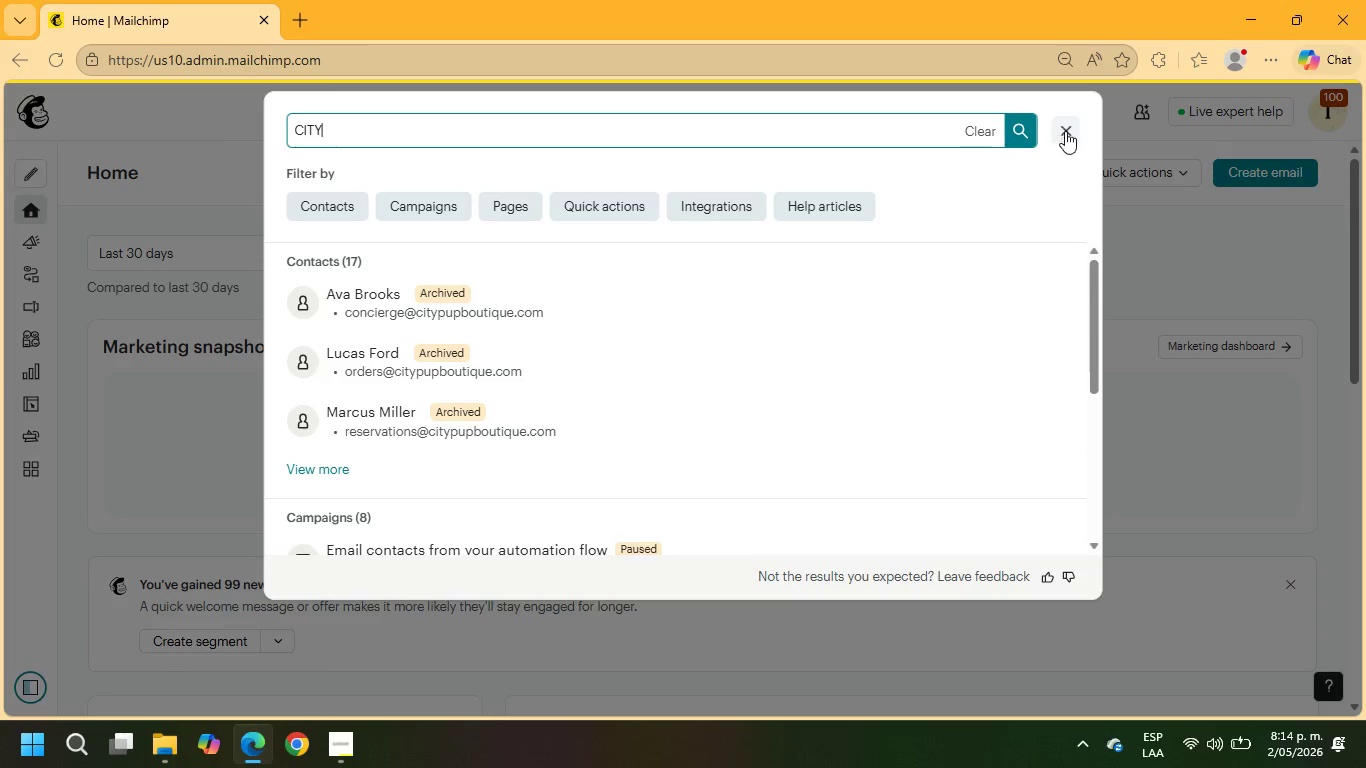 
left_click([560, 111])
 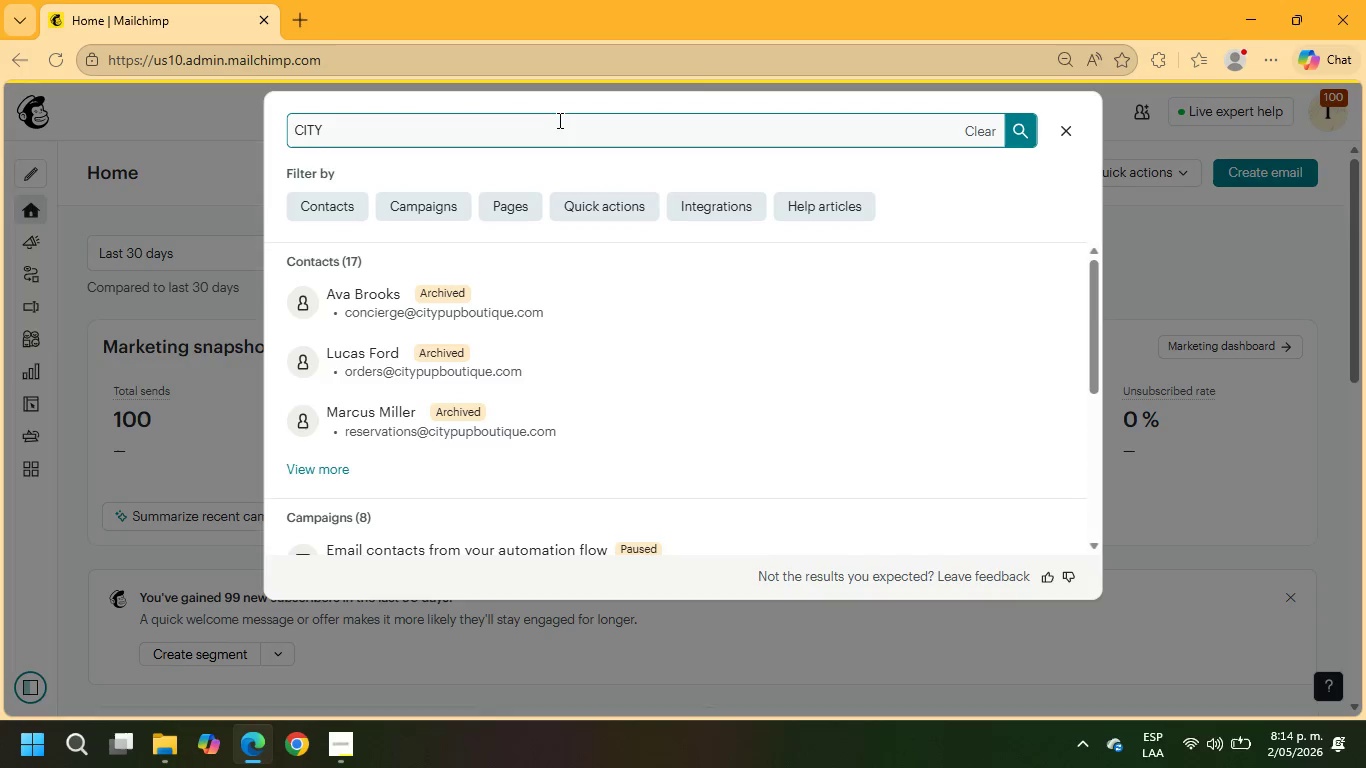 
key(Backspace)
key(Backspace)
key(Backspace)
key(Backspace)
key(Backspace)
key(Backspace)
type(LANDING)
 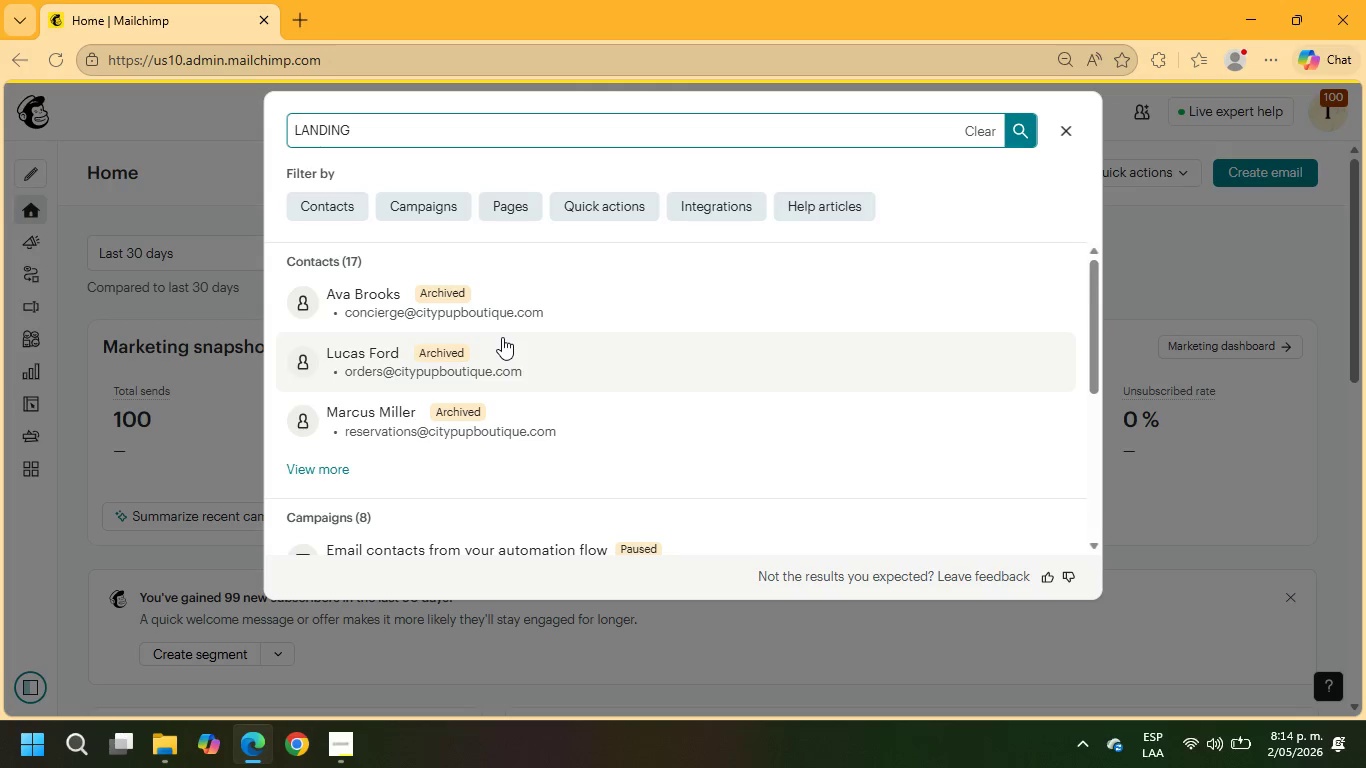 
type( PAGE)
 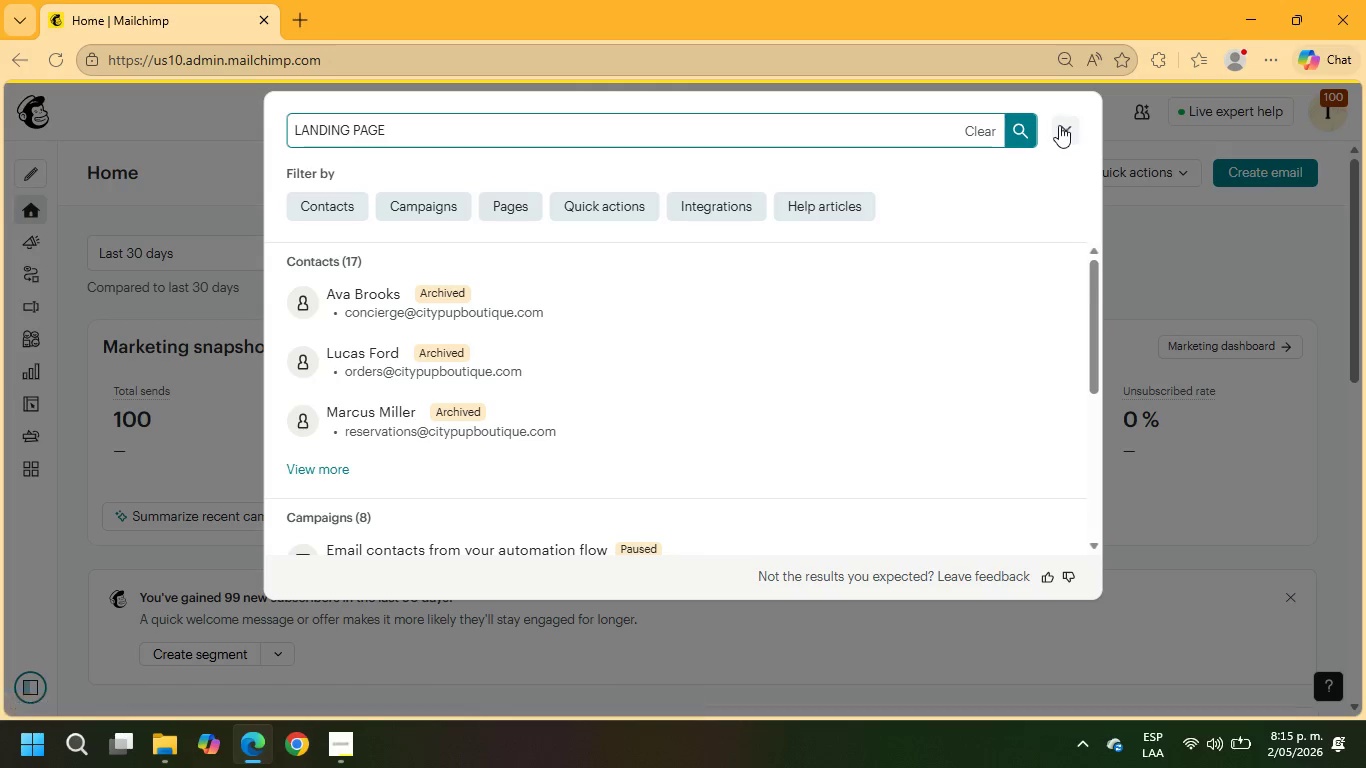 
left_click([1022, 133])
 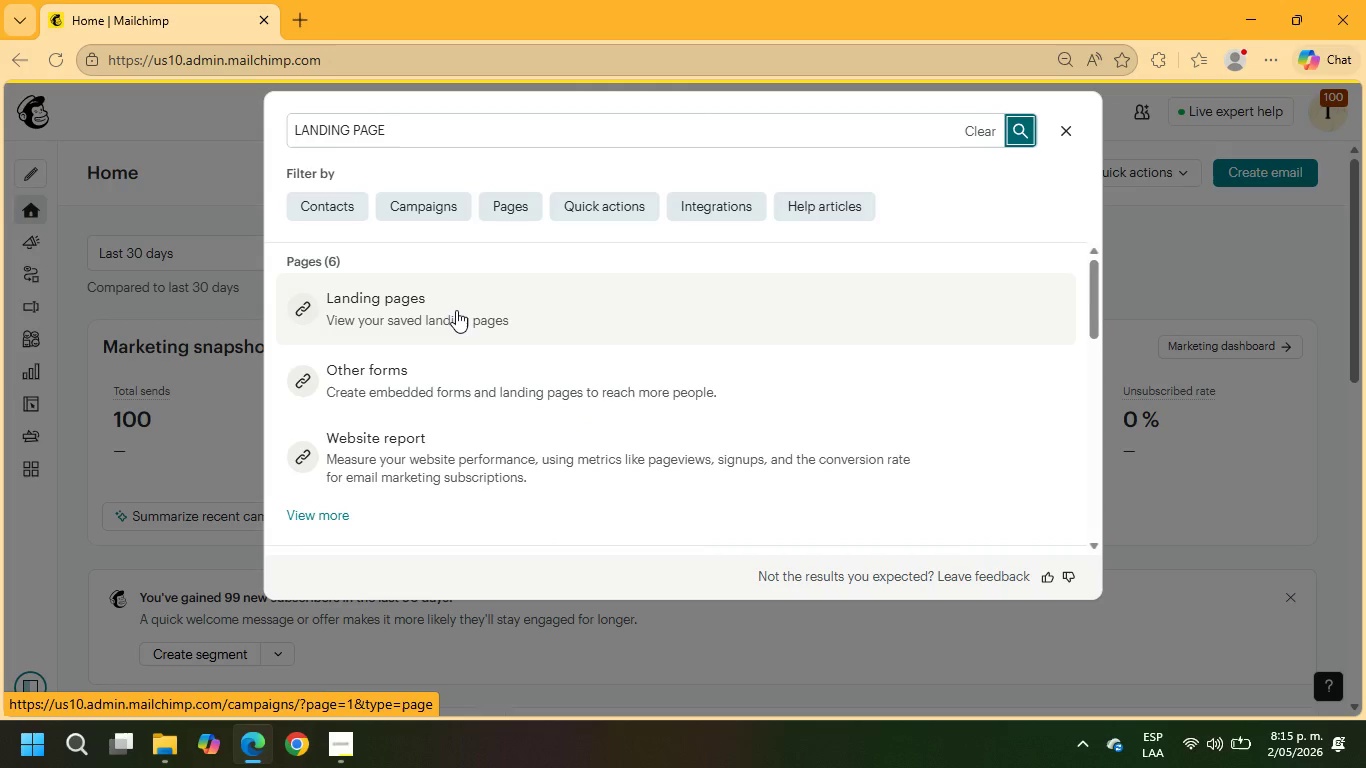 
left_click([340, 523])
 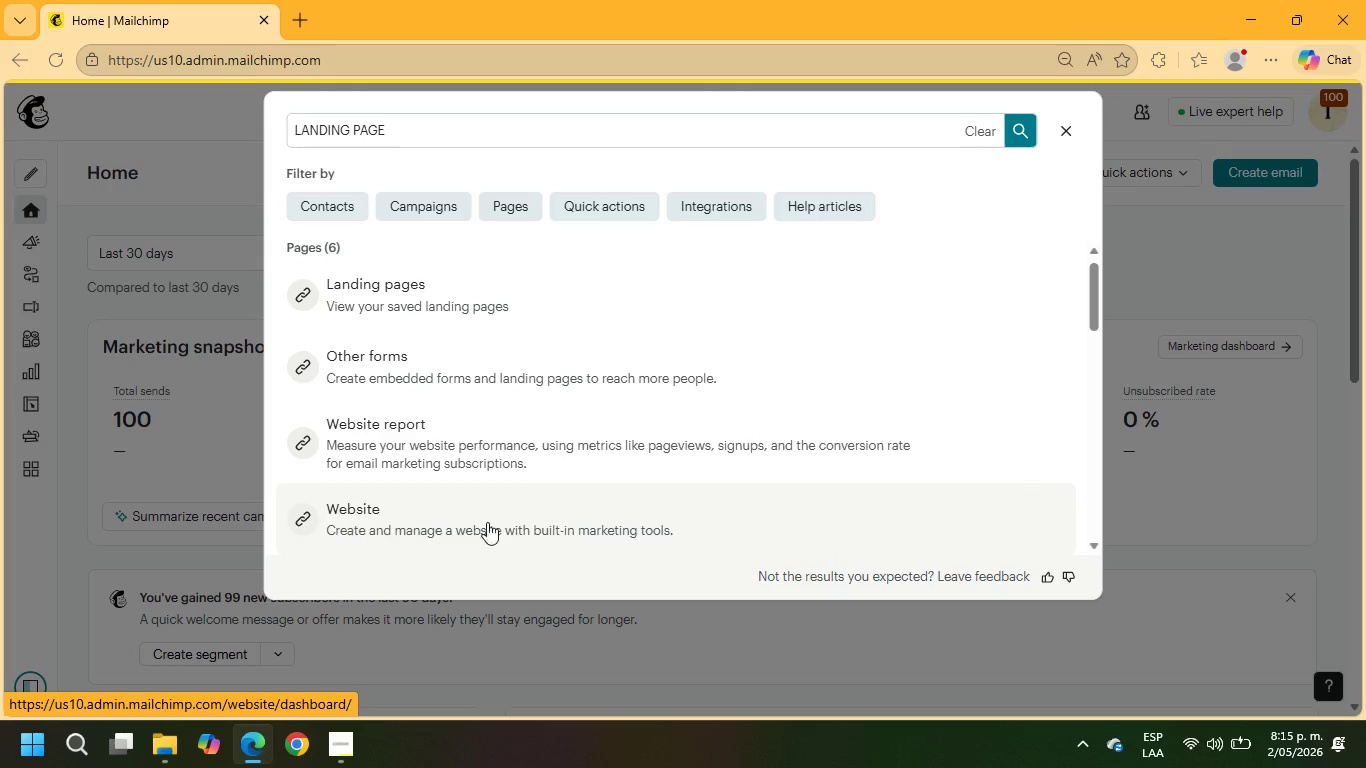 
scroll: coordinate [565, 487], scroll_direction: down, amount: 3.0
 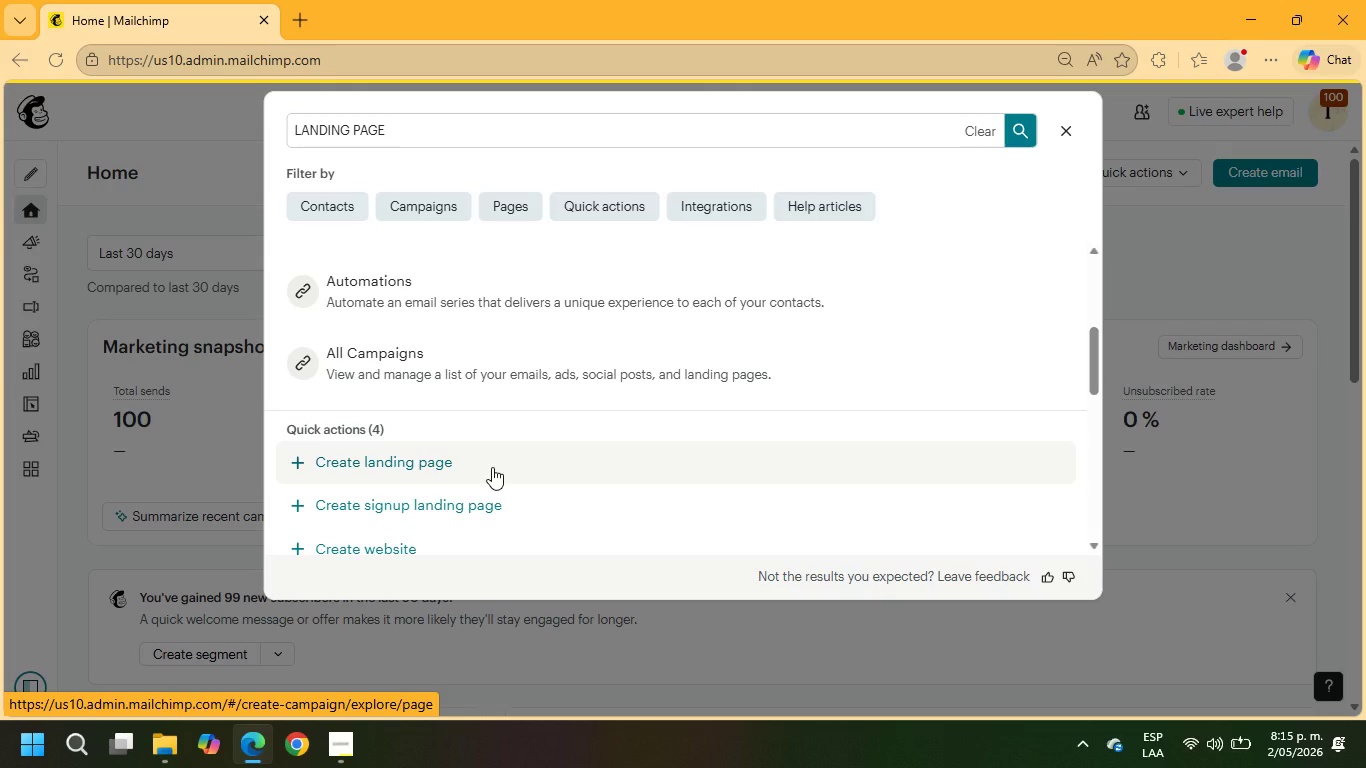 
left_click([492, 467])
 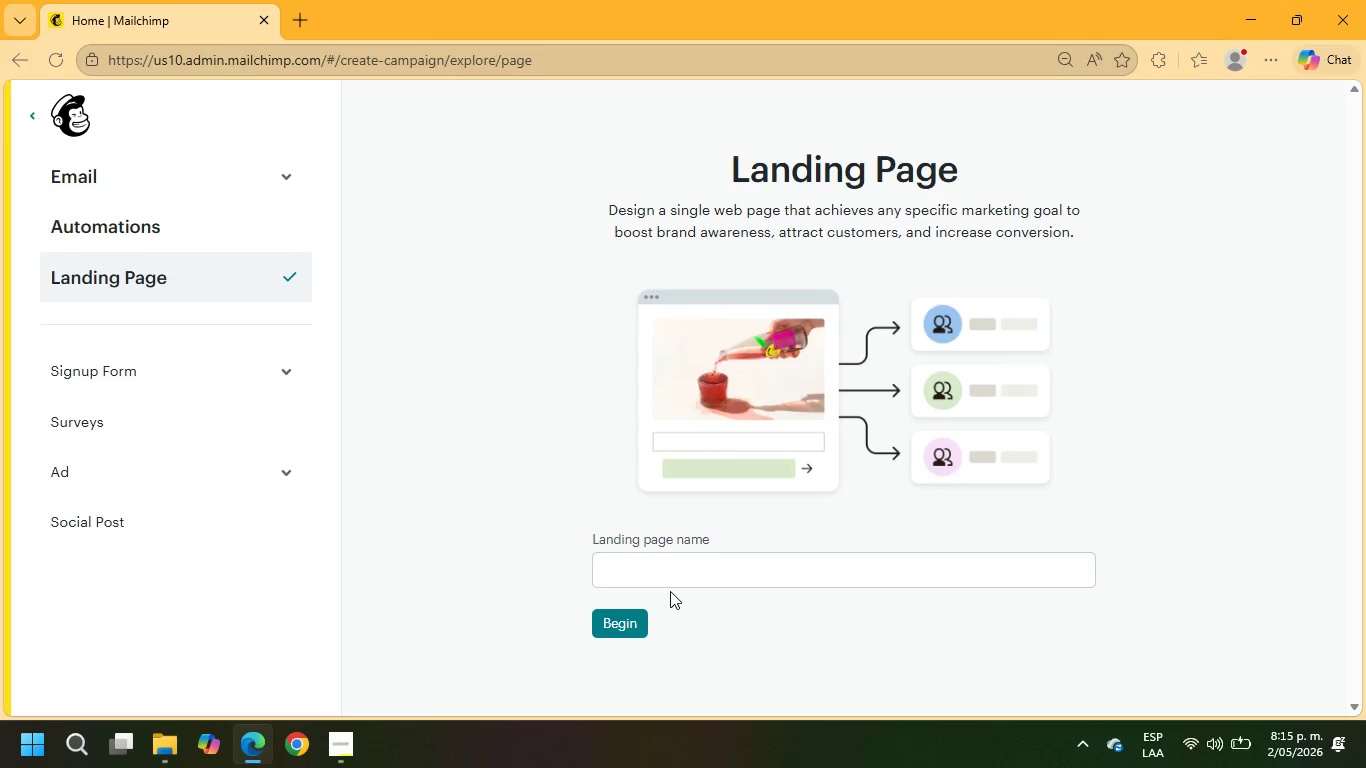 
left_click([667, 577])
 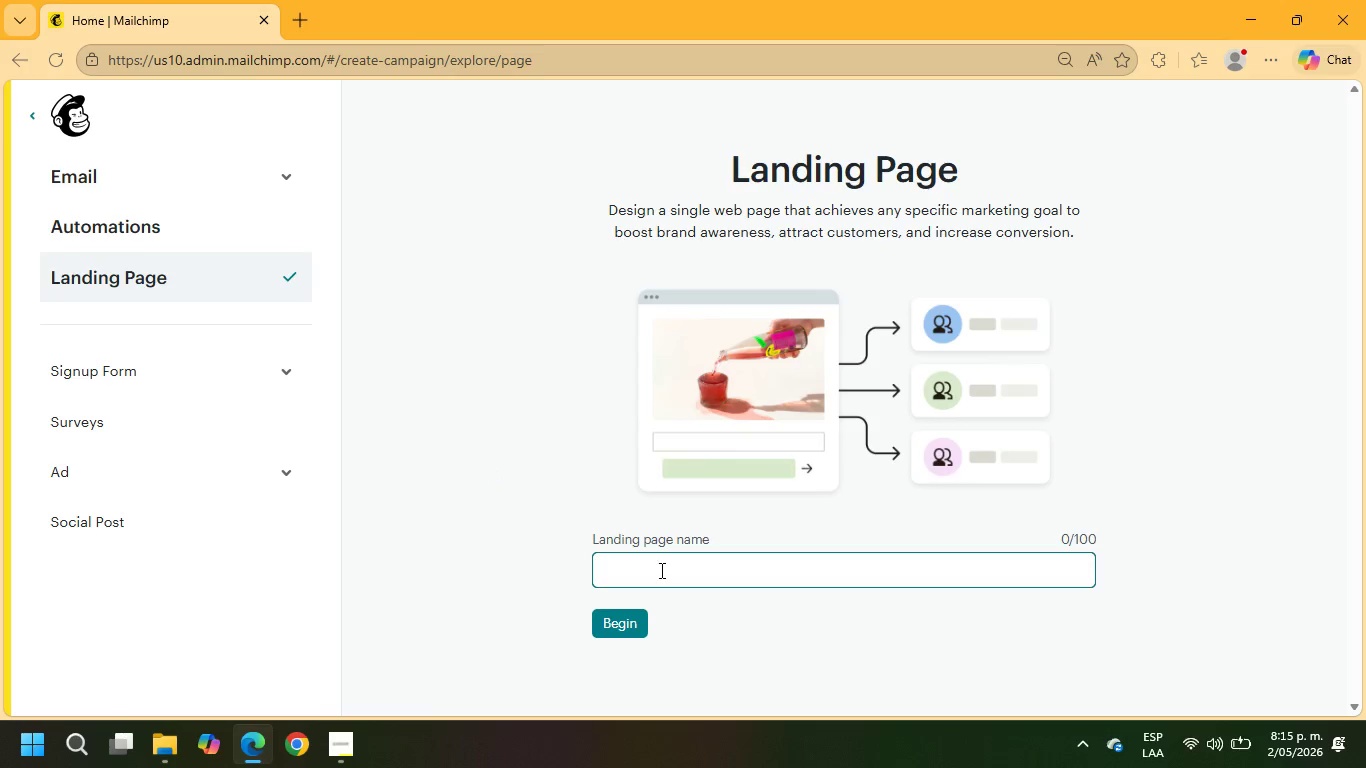 
left_click([659, 566])
 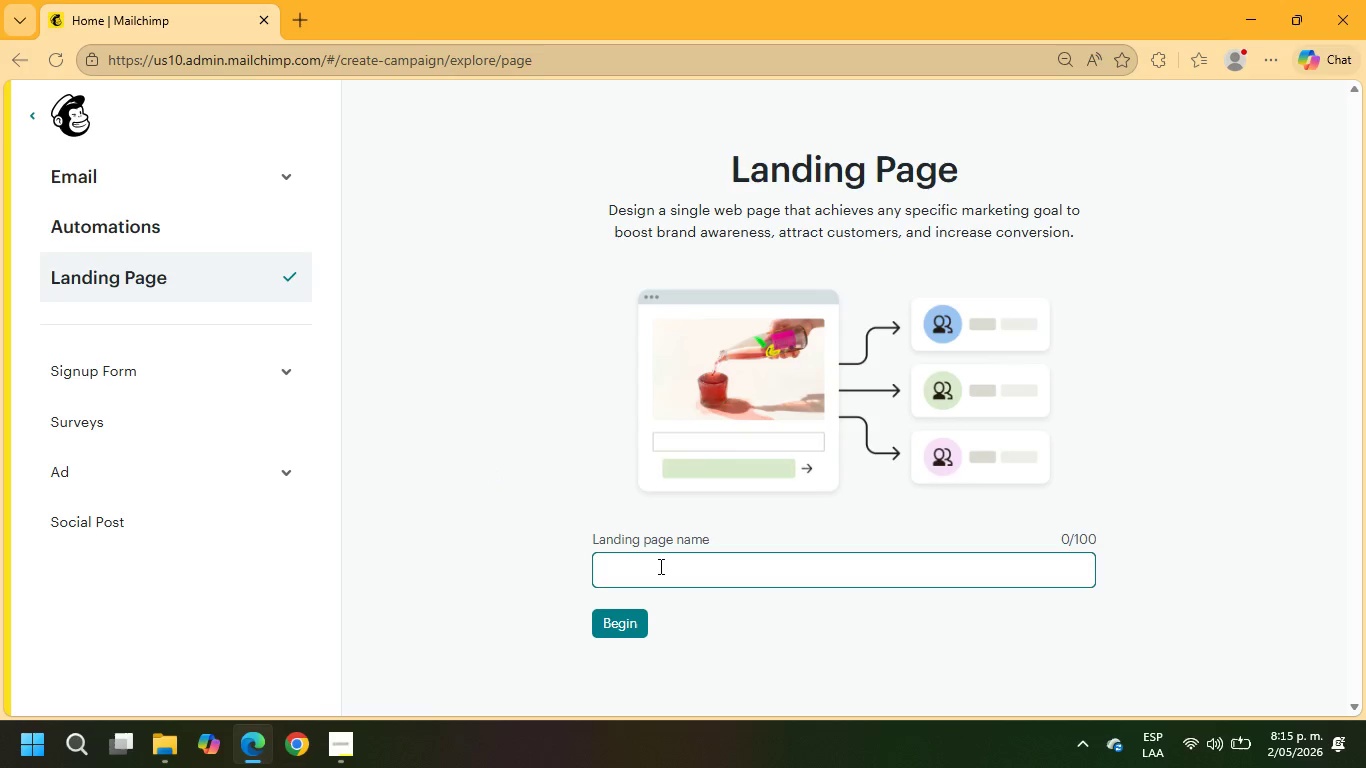 
type(TRADE PARTNERSHIP INQUIRY)
 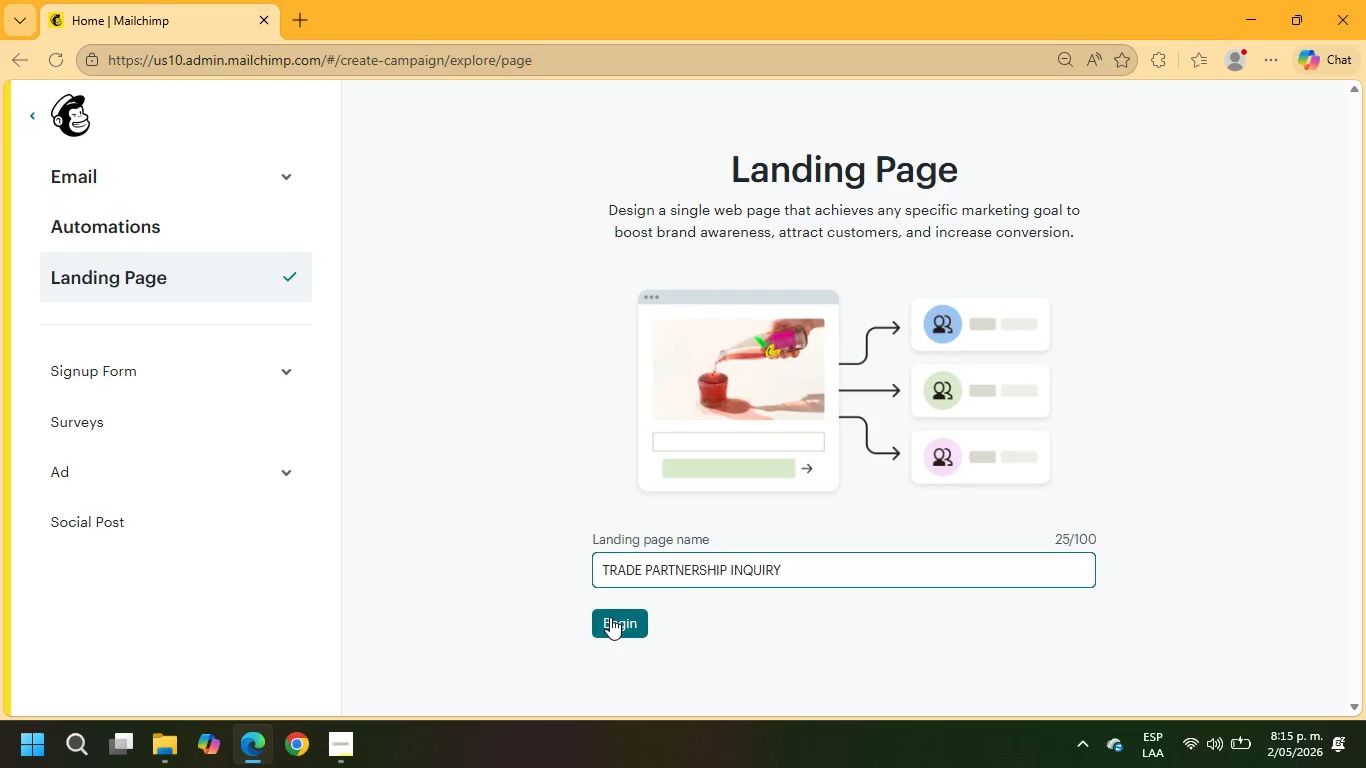 
left_click([610, 617])
 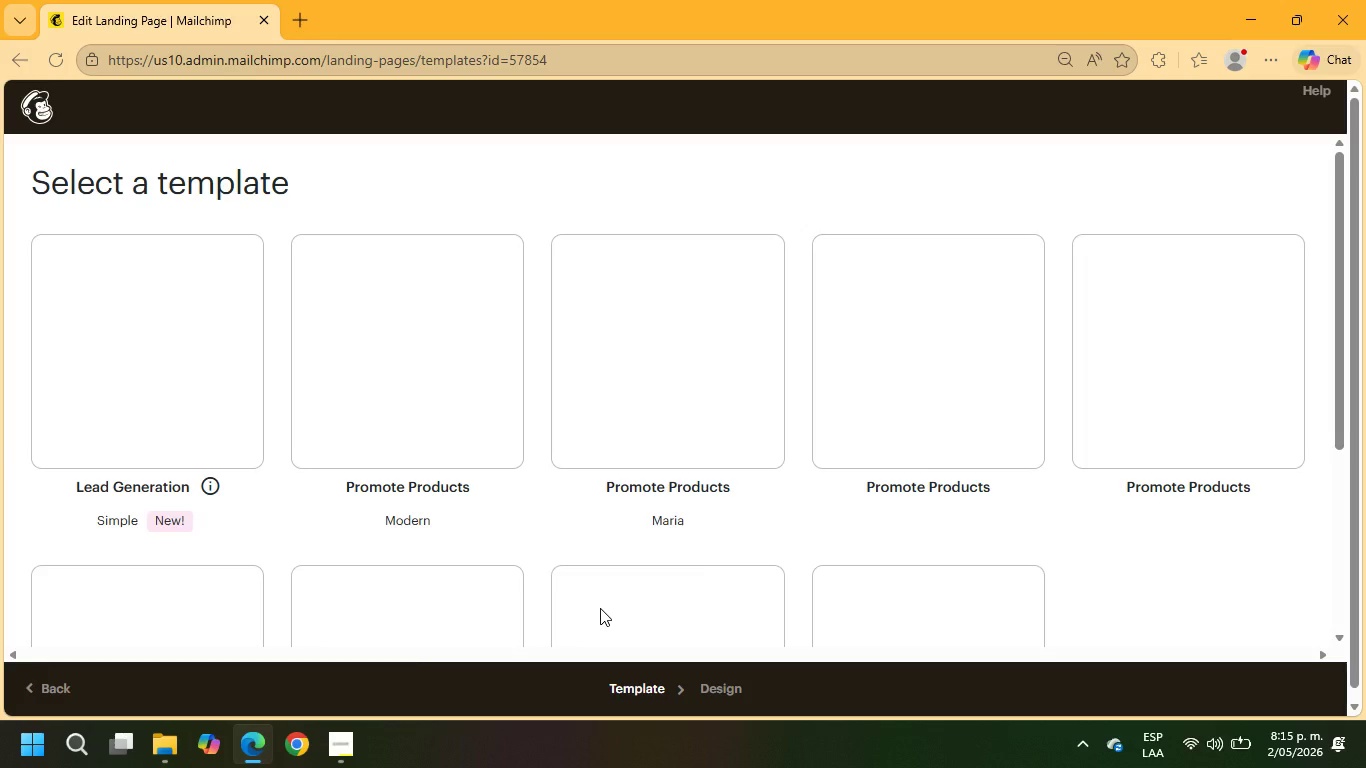 
wait(6.92)
 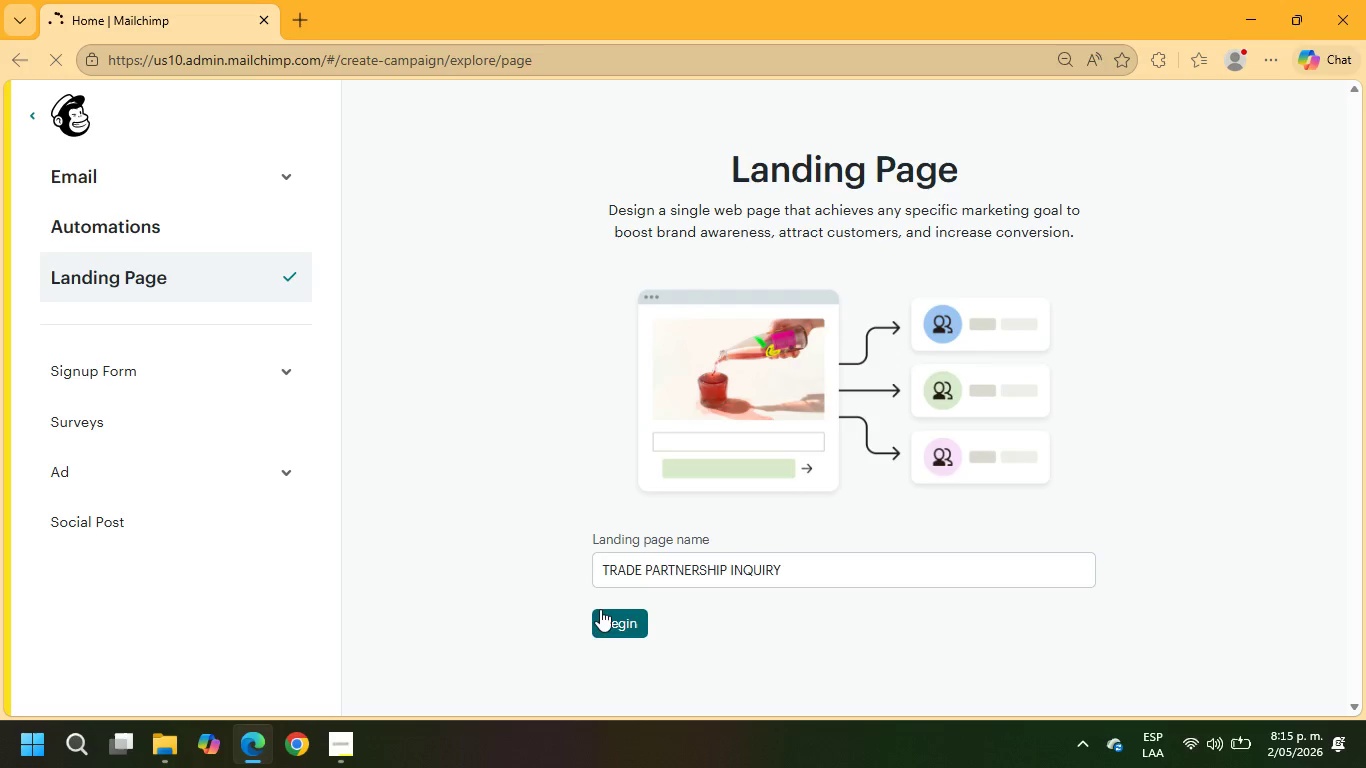 
scroll: coordinate [566, 542], scroll_direction: down, amount: 2.0
 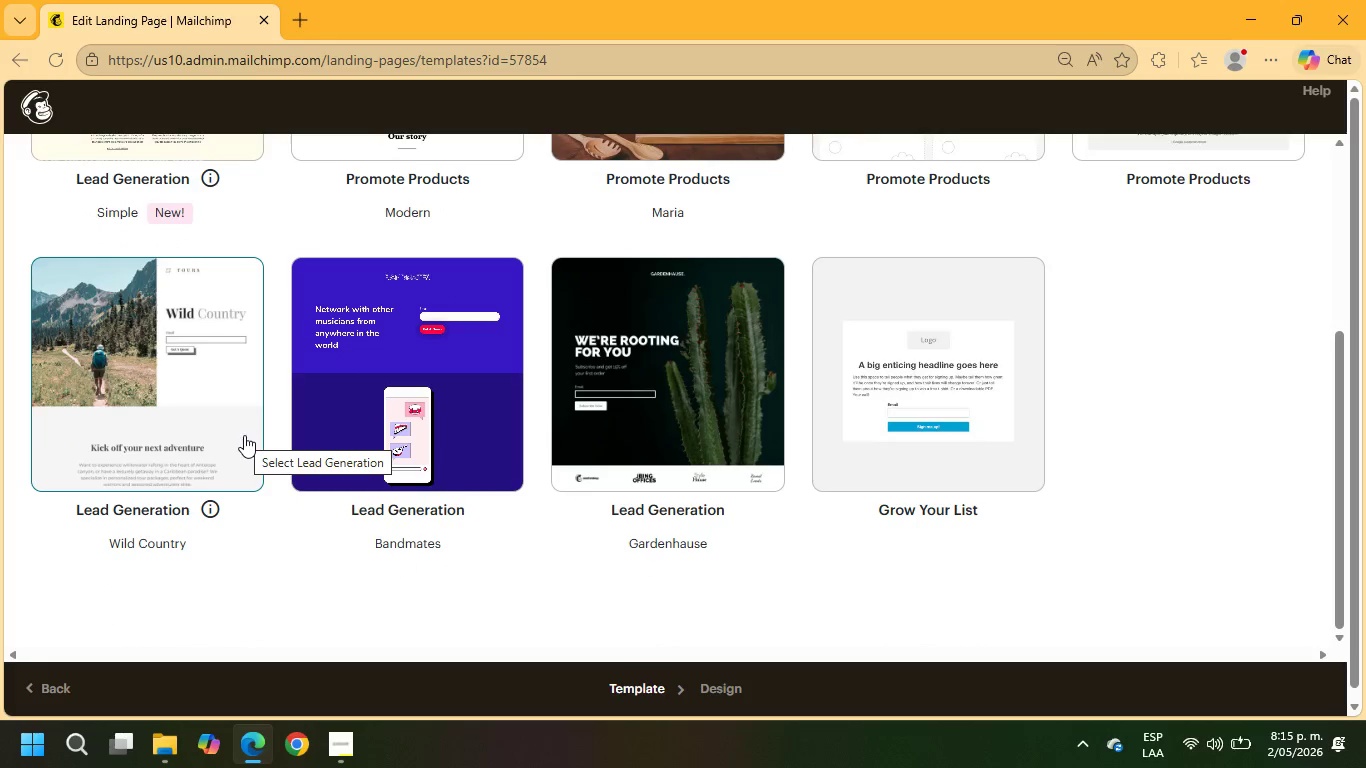 
wait(7.69)
 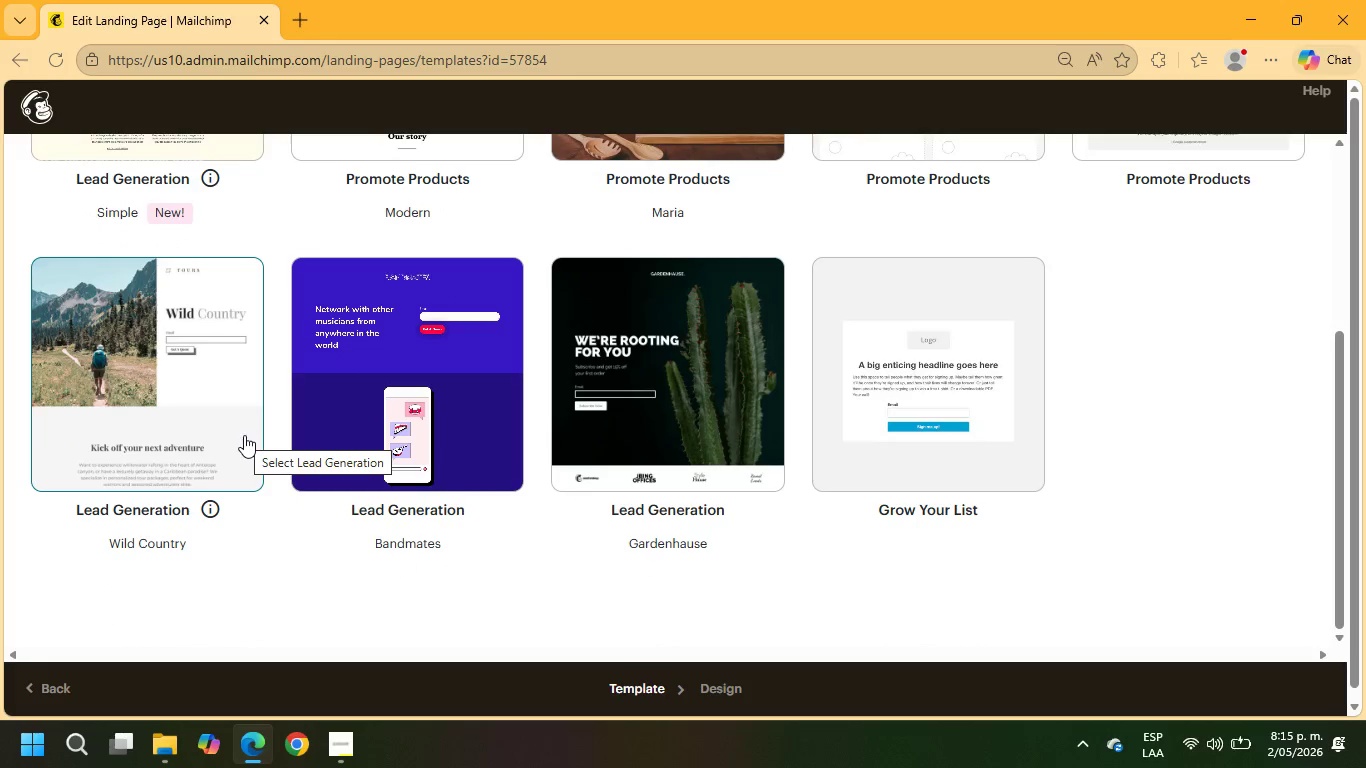 
scroll: coordinate [237, 424], scroll_direction: up, amount: 3.0
 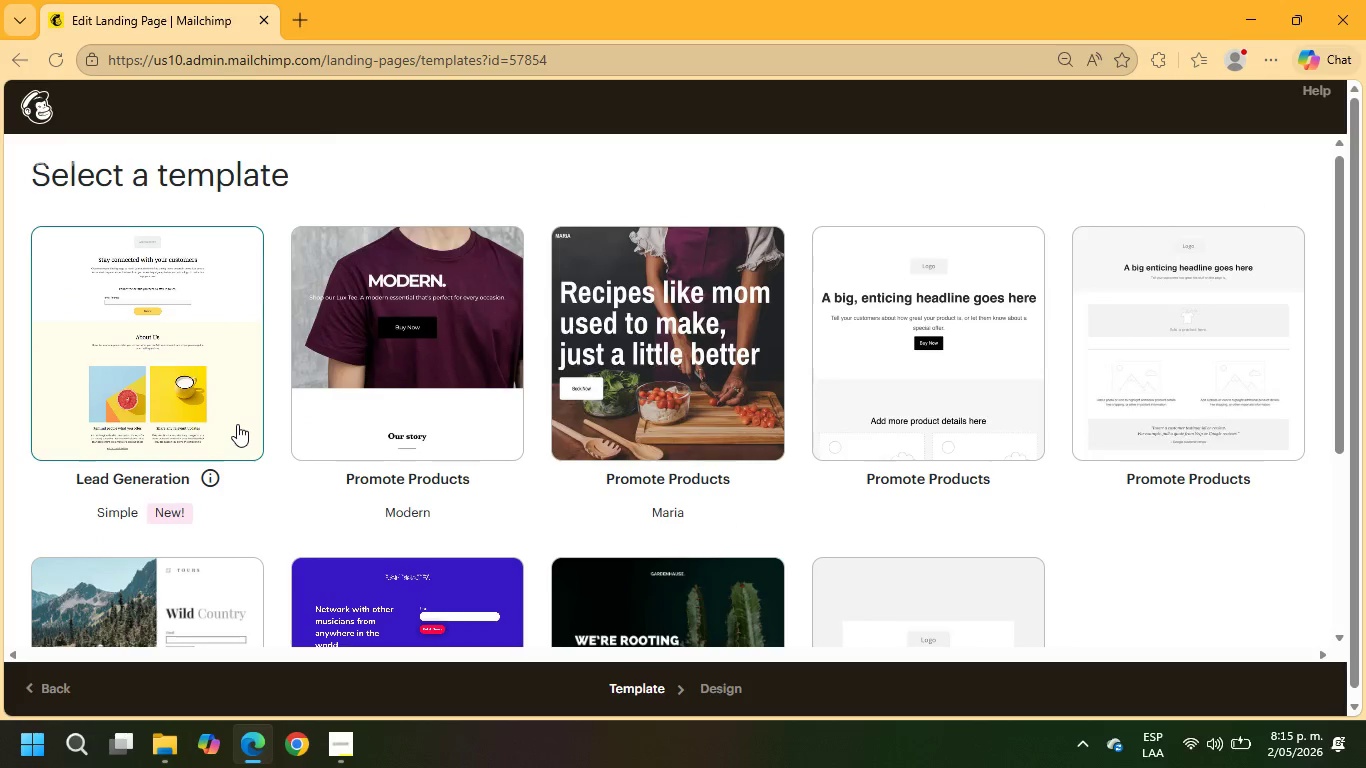 
scroll: coordinate [237, 425], scroll_direction: none, amount: 0.0
 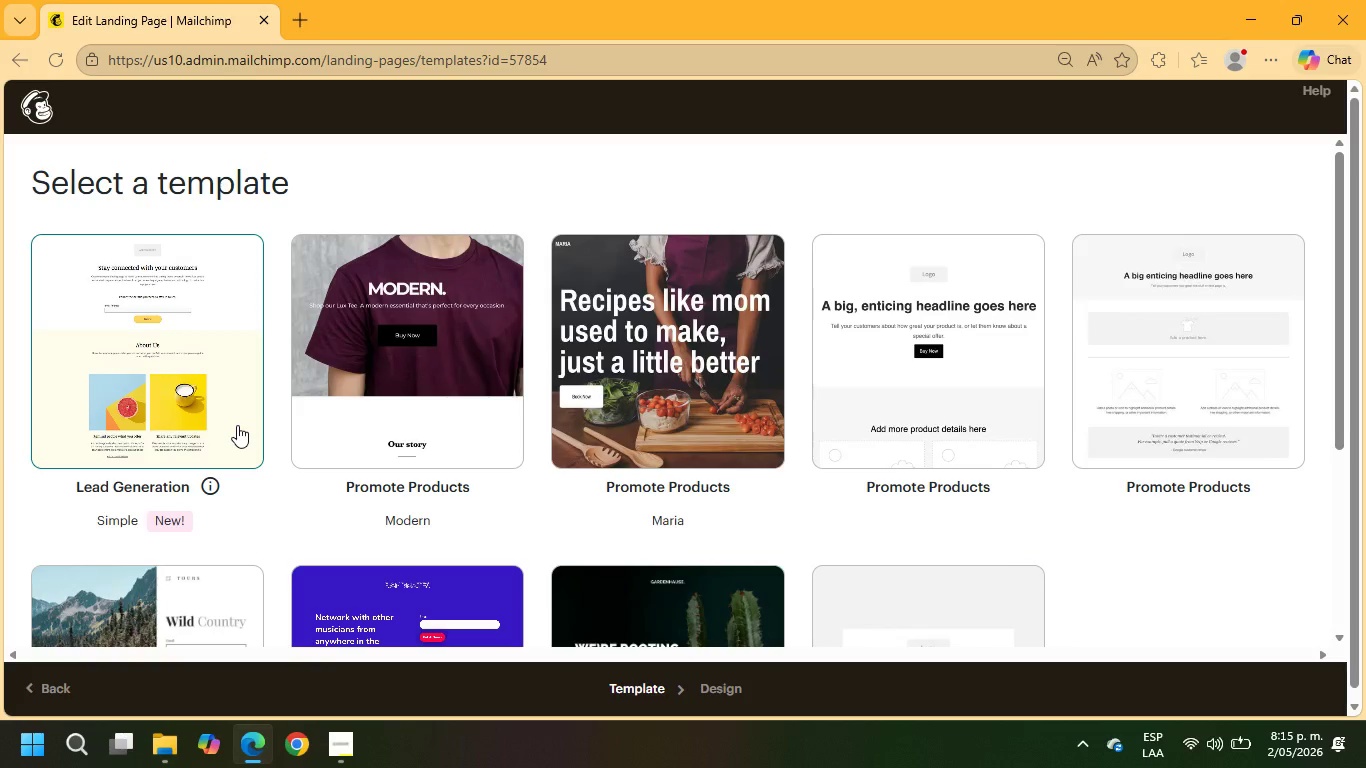 
scroll: coordinate [237, 425], scroll_direction: down, amount: 6.0
 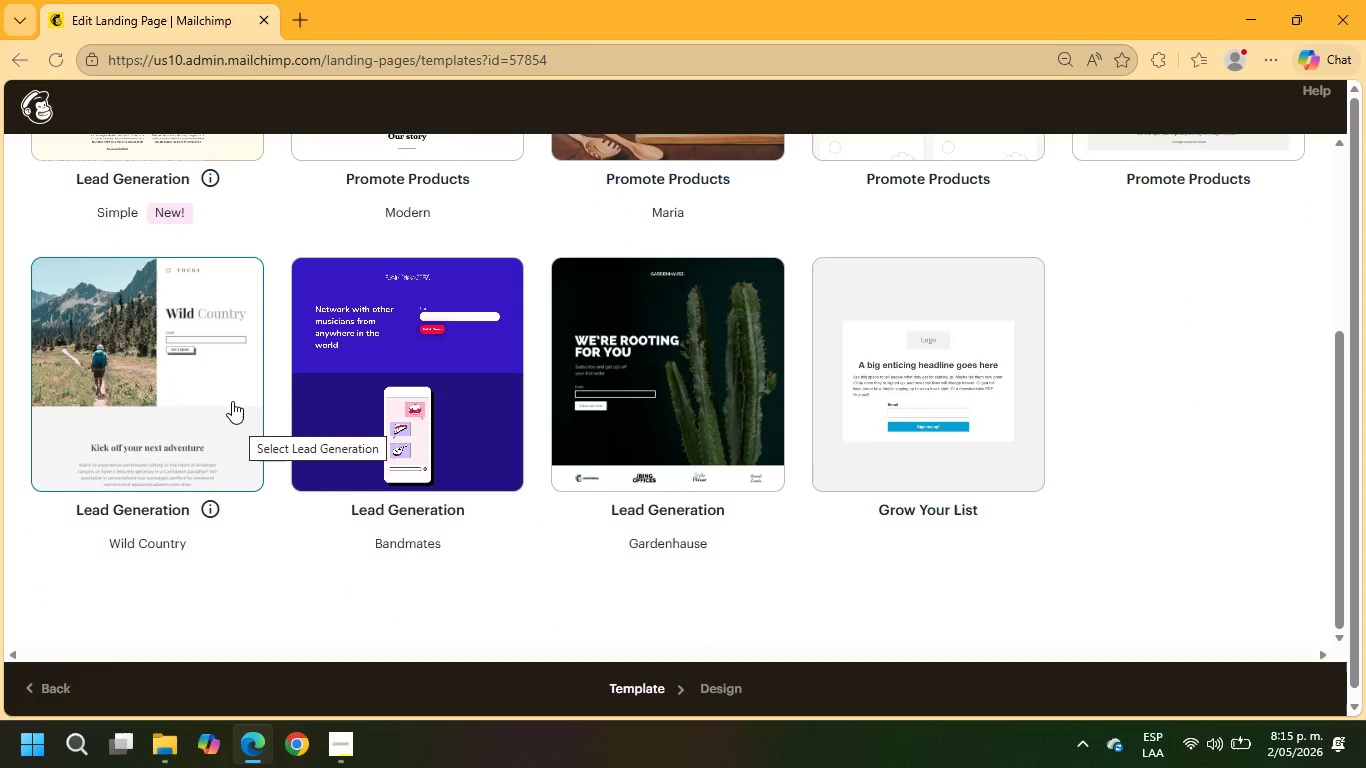 
left_click([232, 401])
 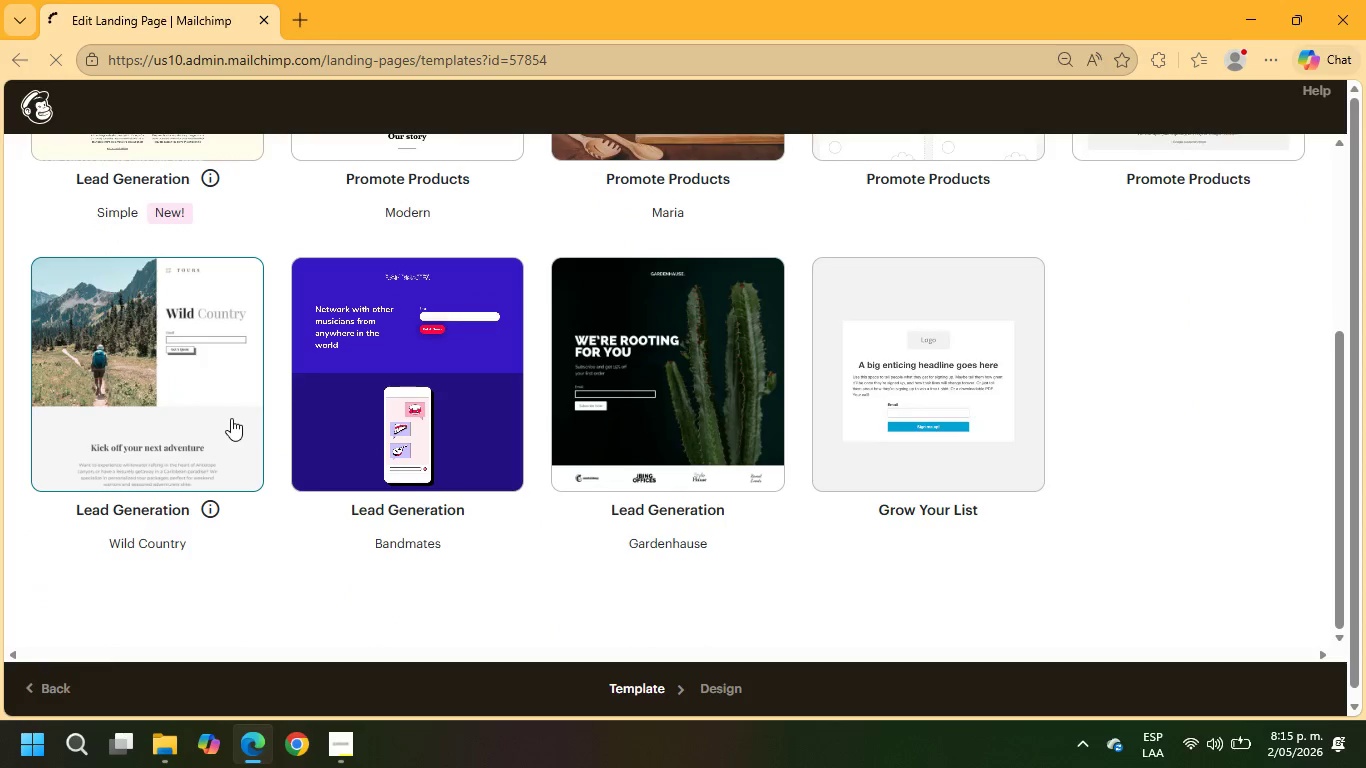 
left_click([232, 422])
 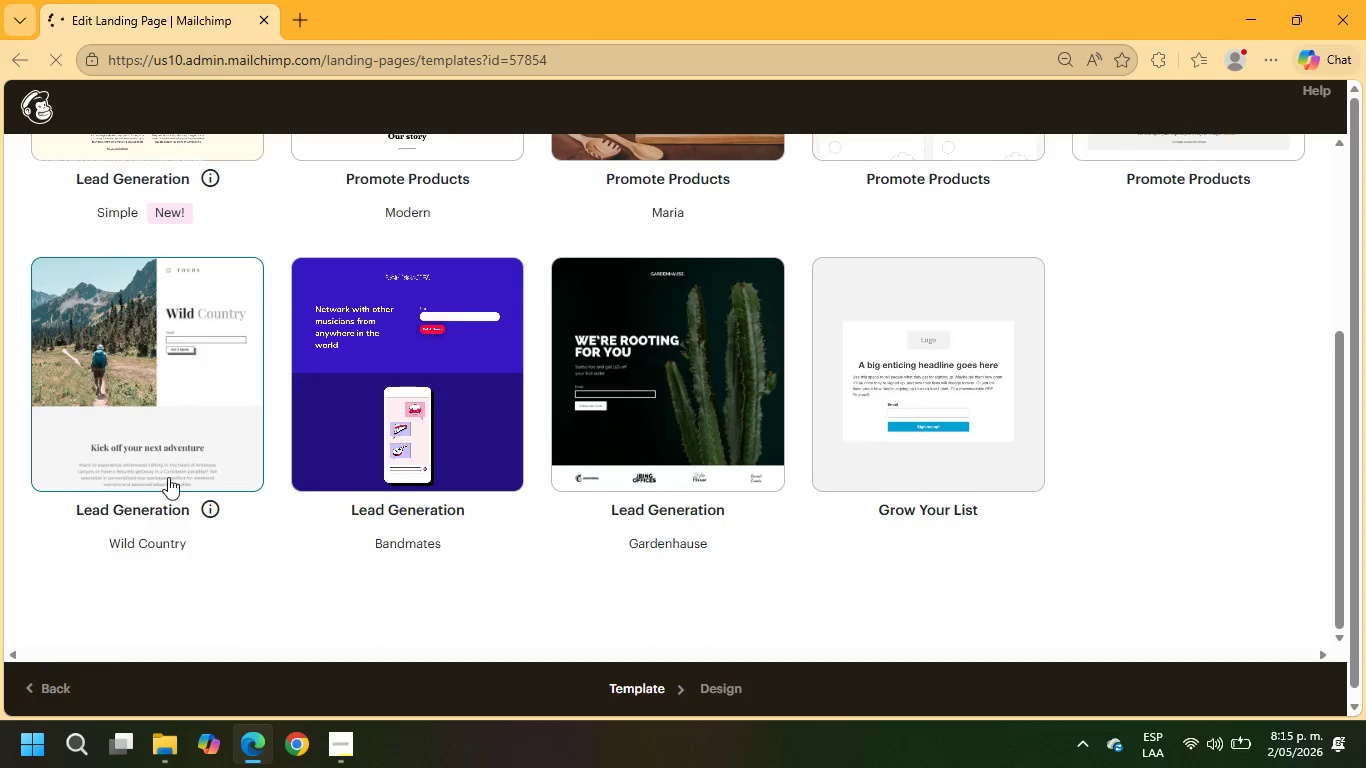 
left_click([117, 450])
 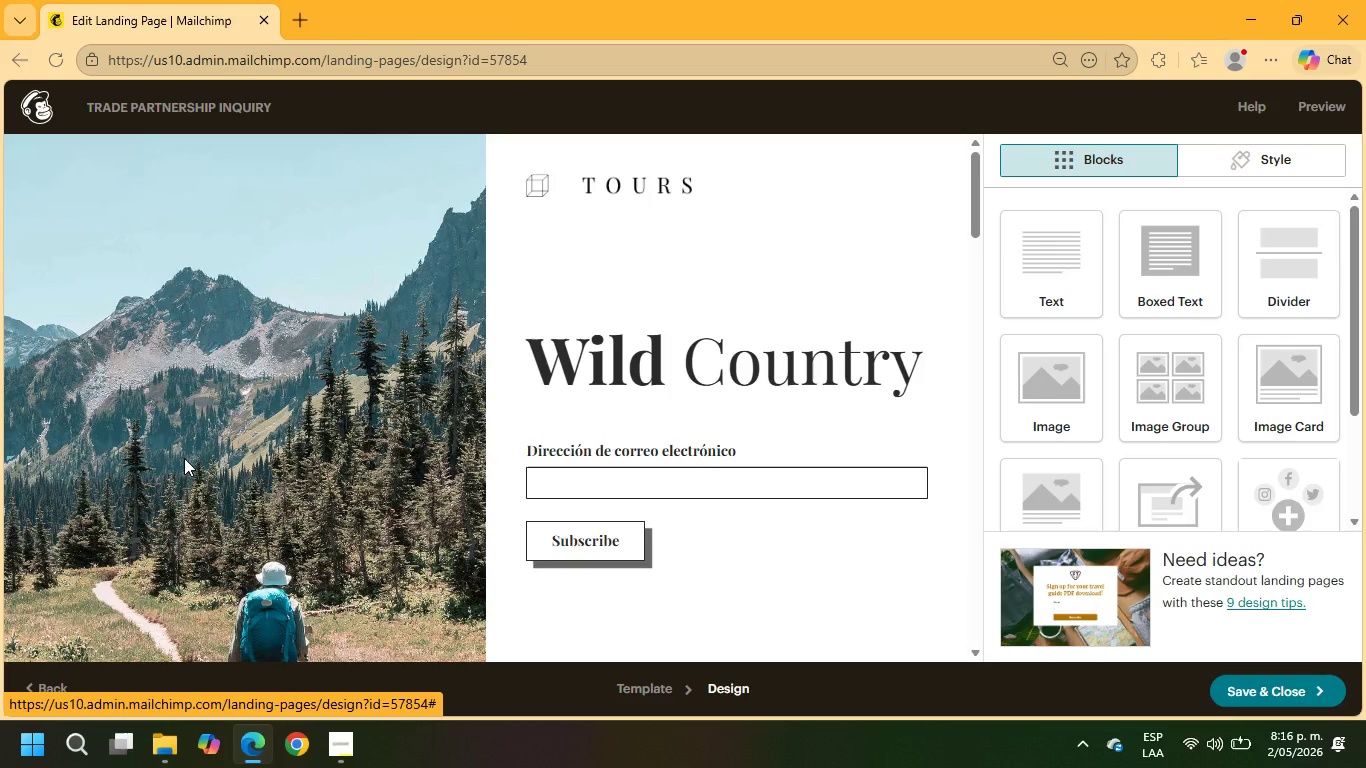 
wait(20.75)
 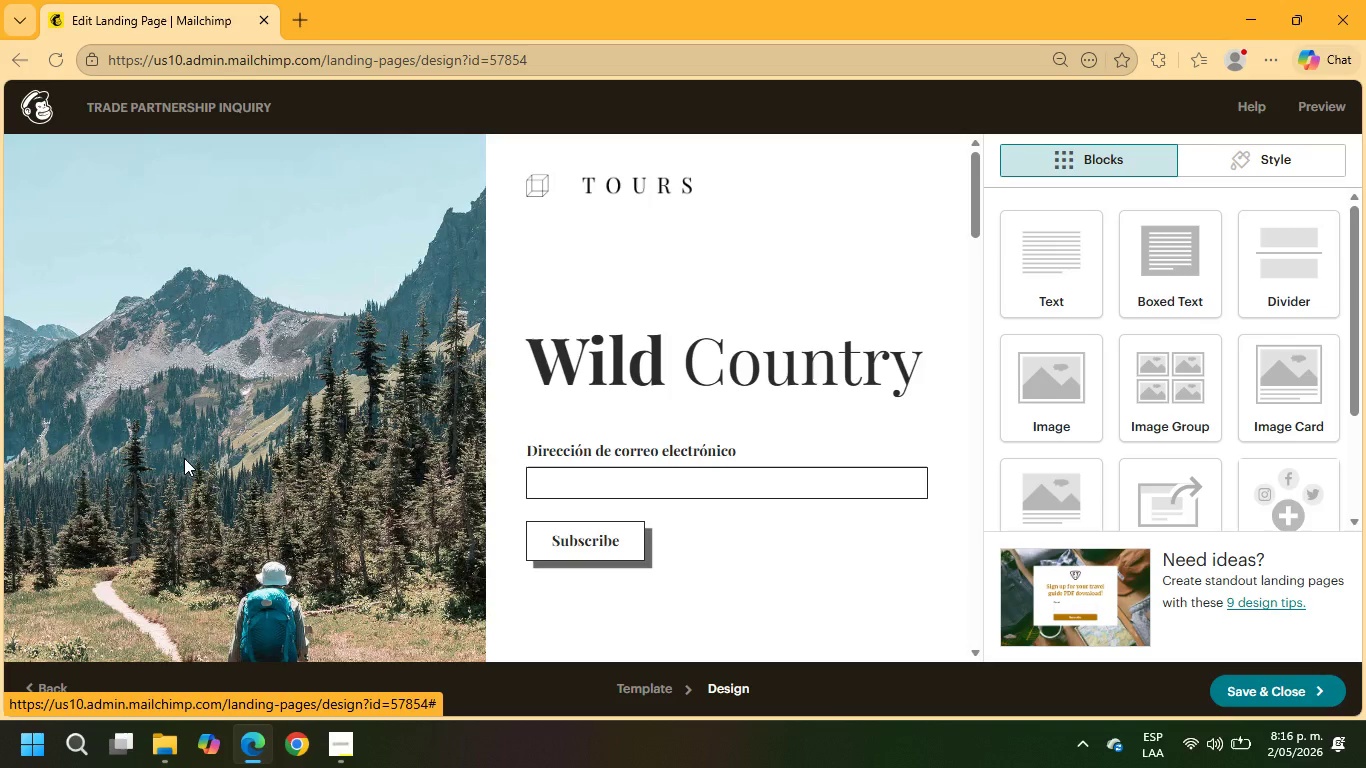 
left_click([676, 190])
 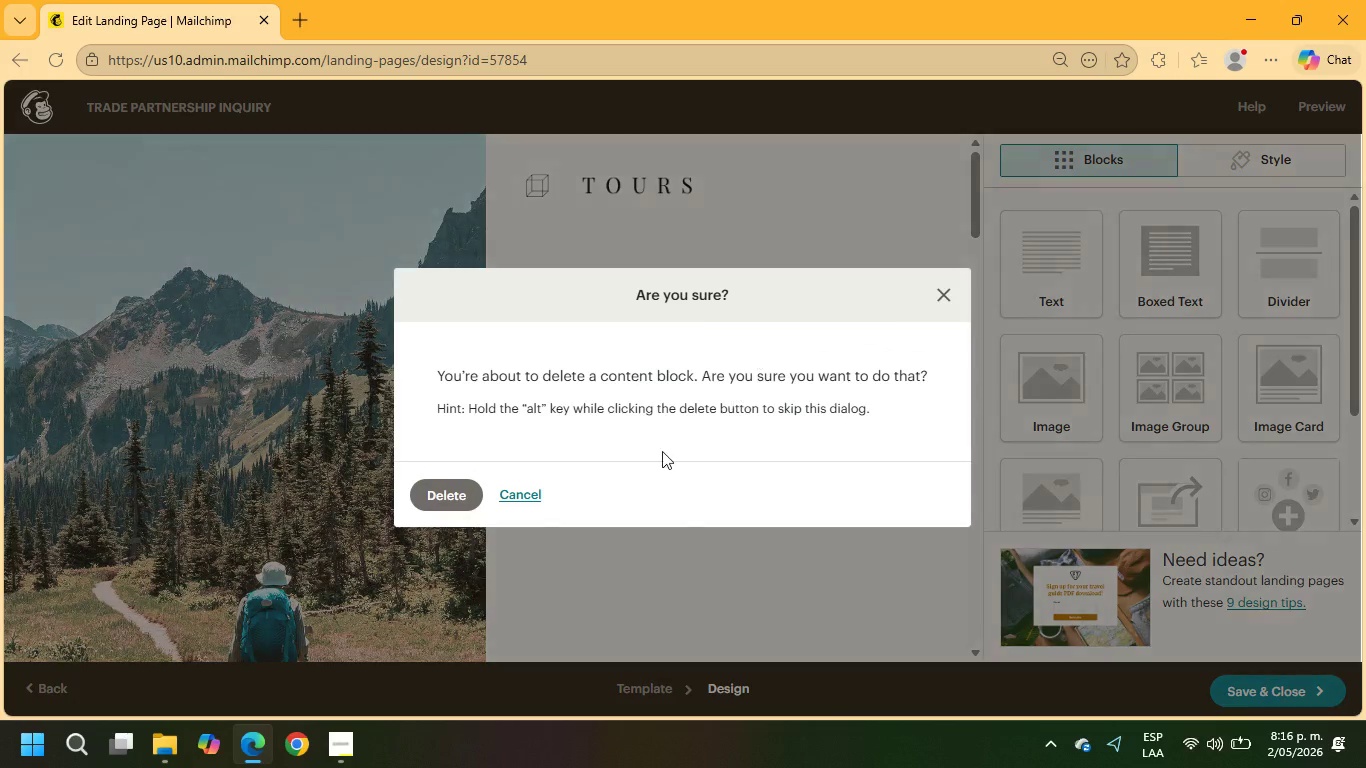 
left_click([443, 501])
 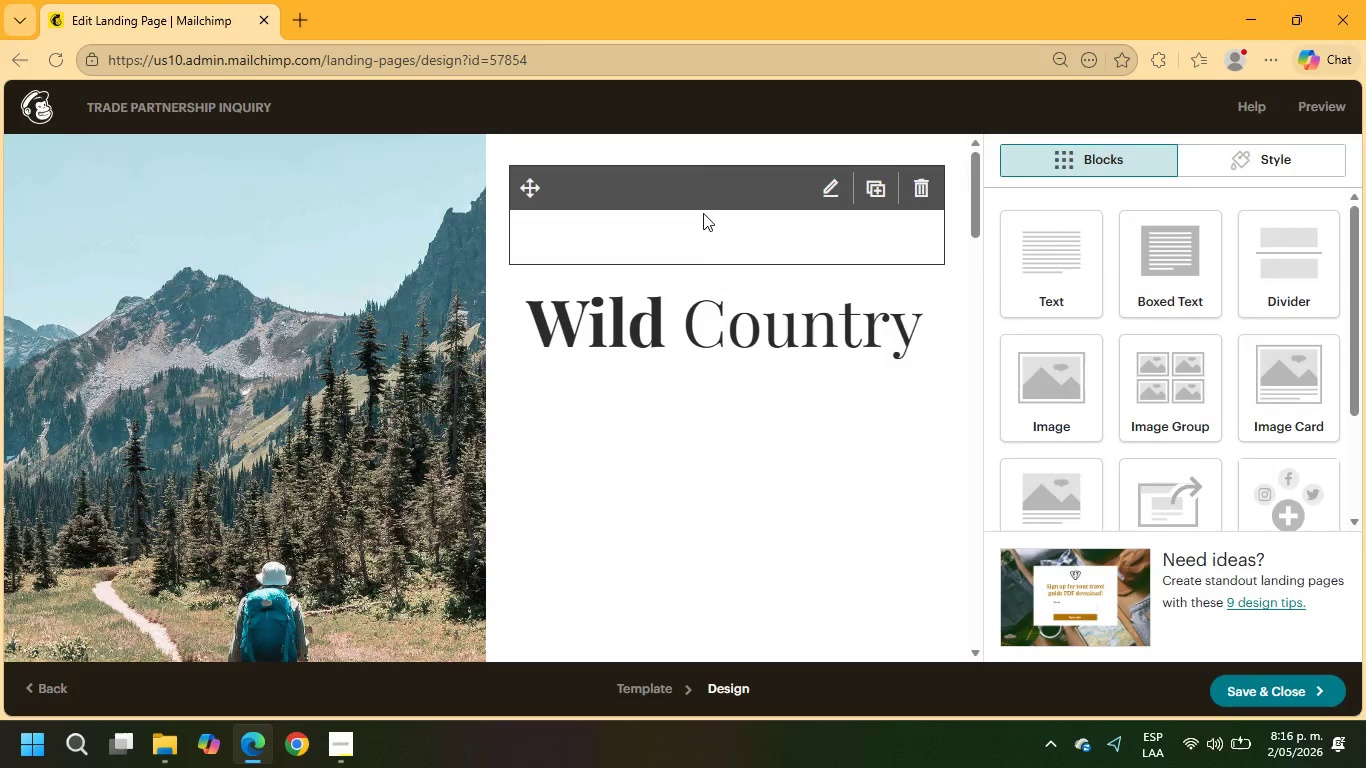 
left_click([703, 205])
 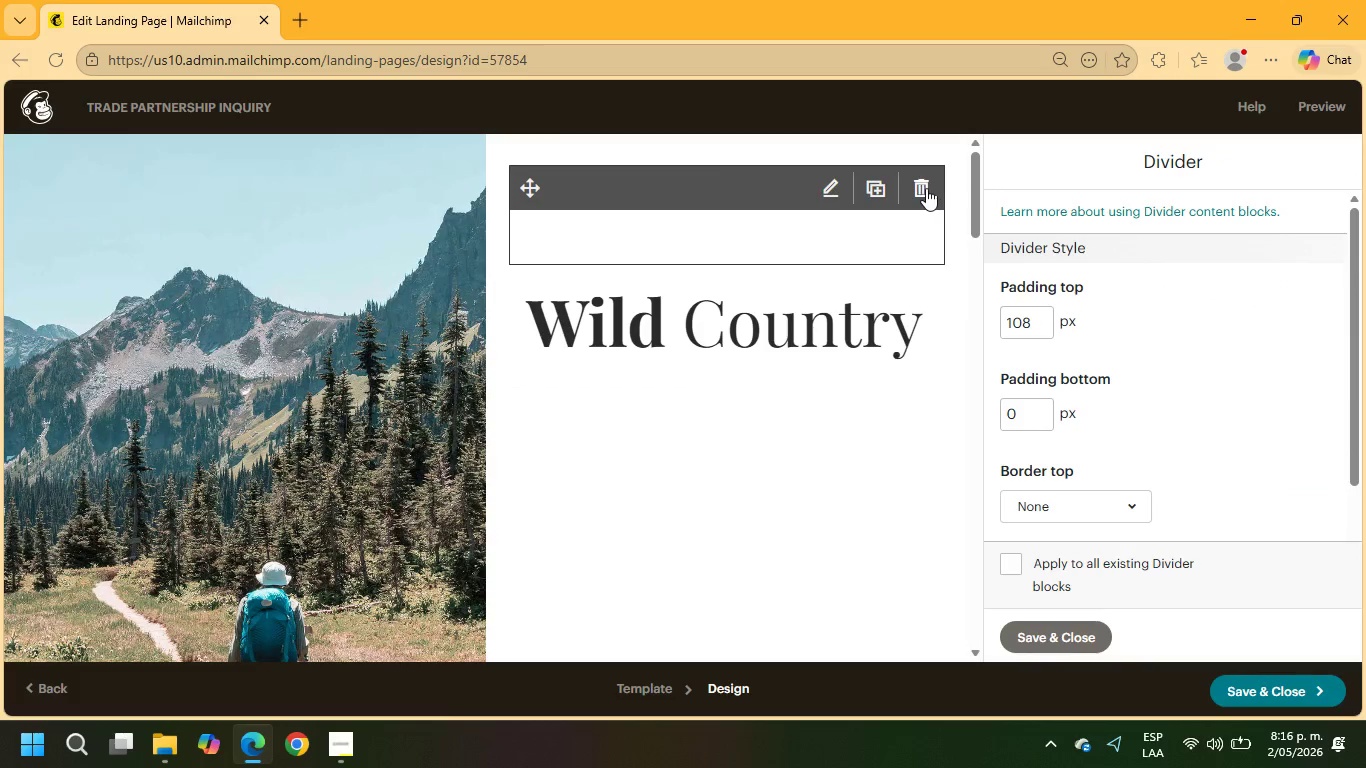 
left_click([925, 189])
 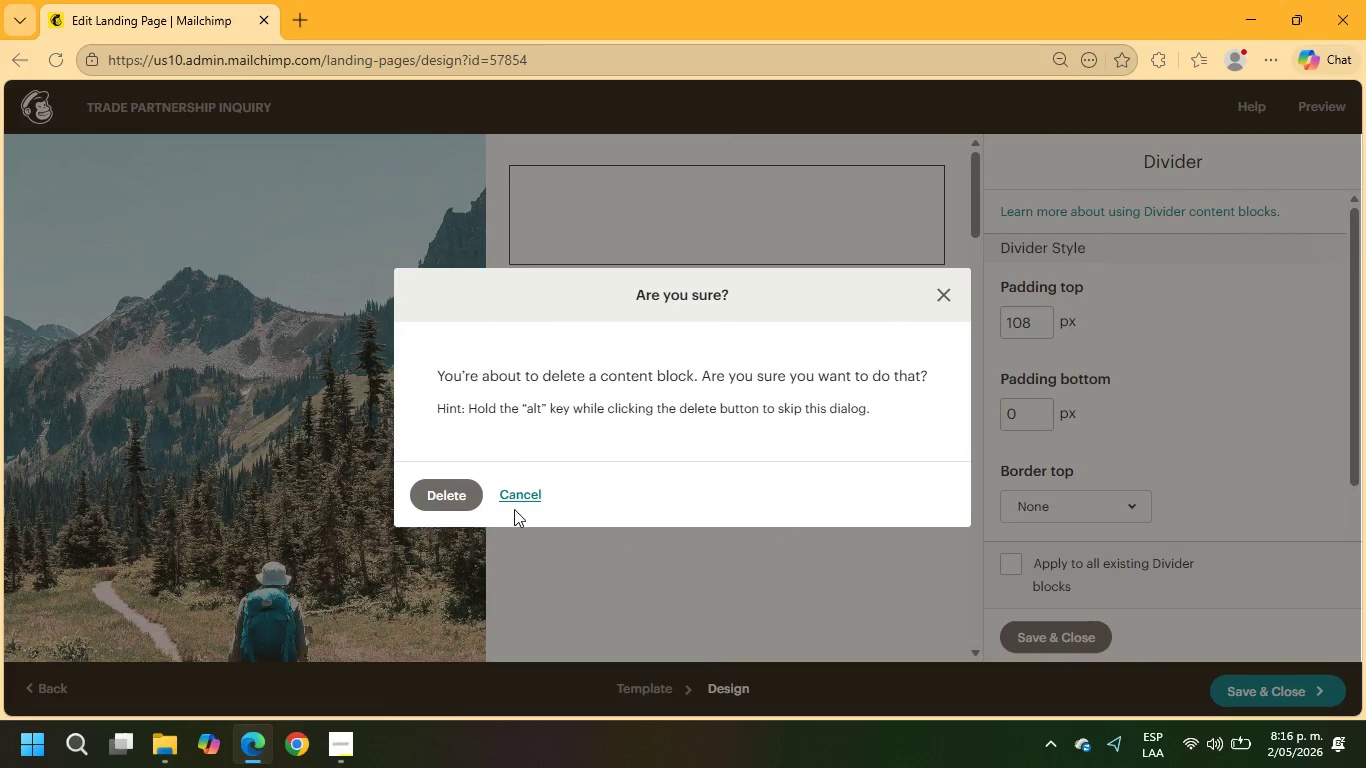 
left_click([432, 499])
 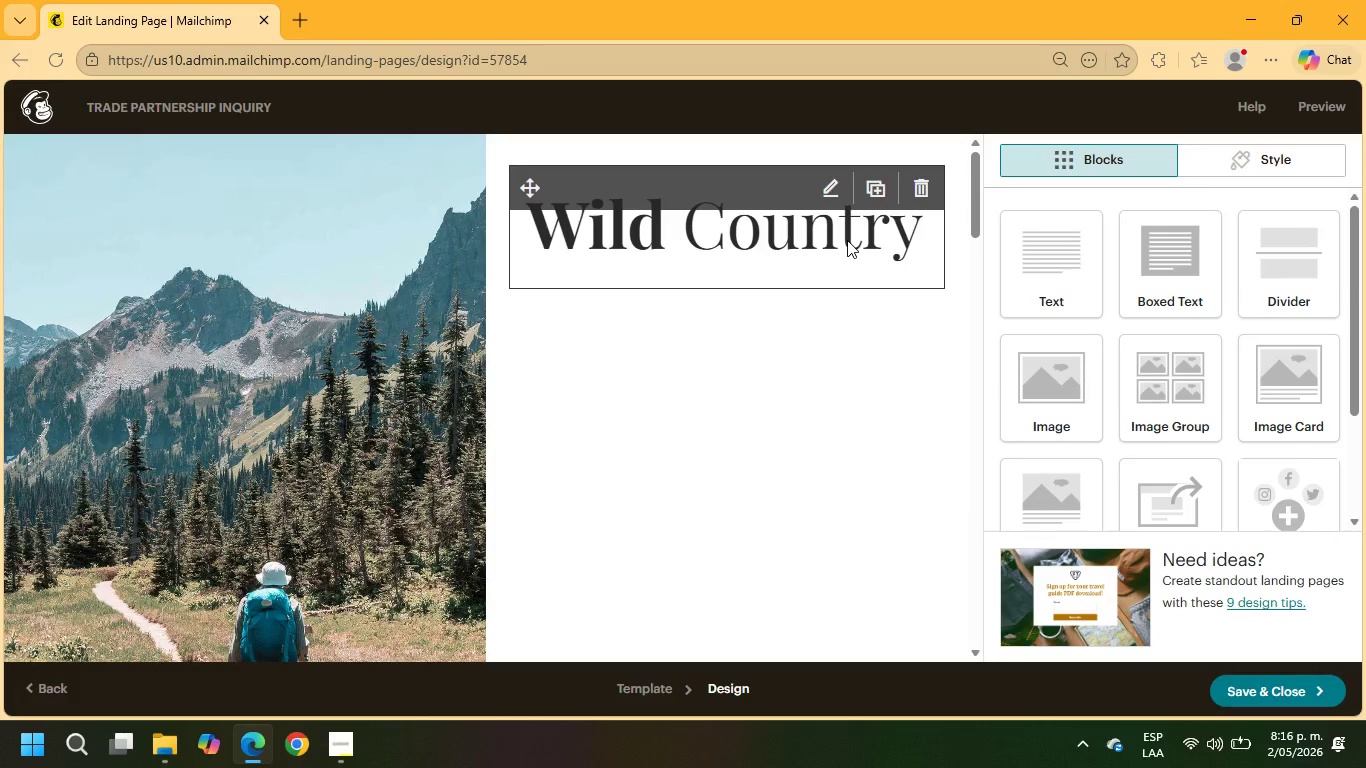 
left_click([905, 234])
 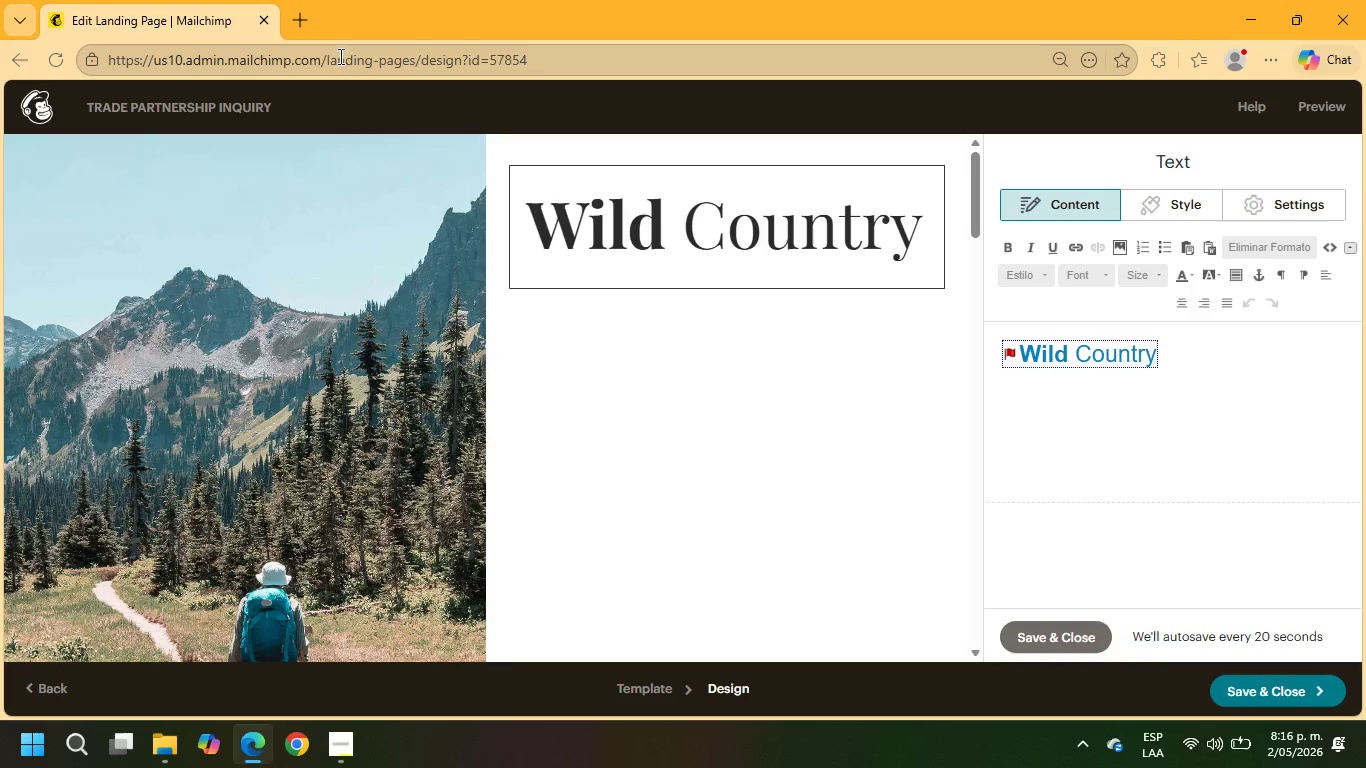 
wait(5.89)
 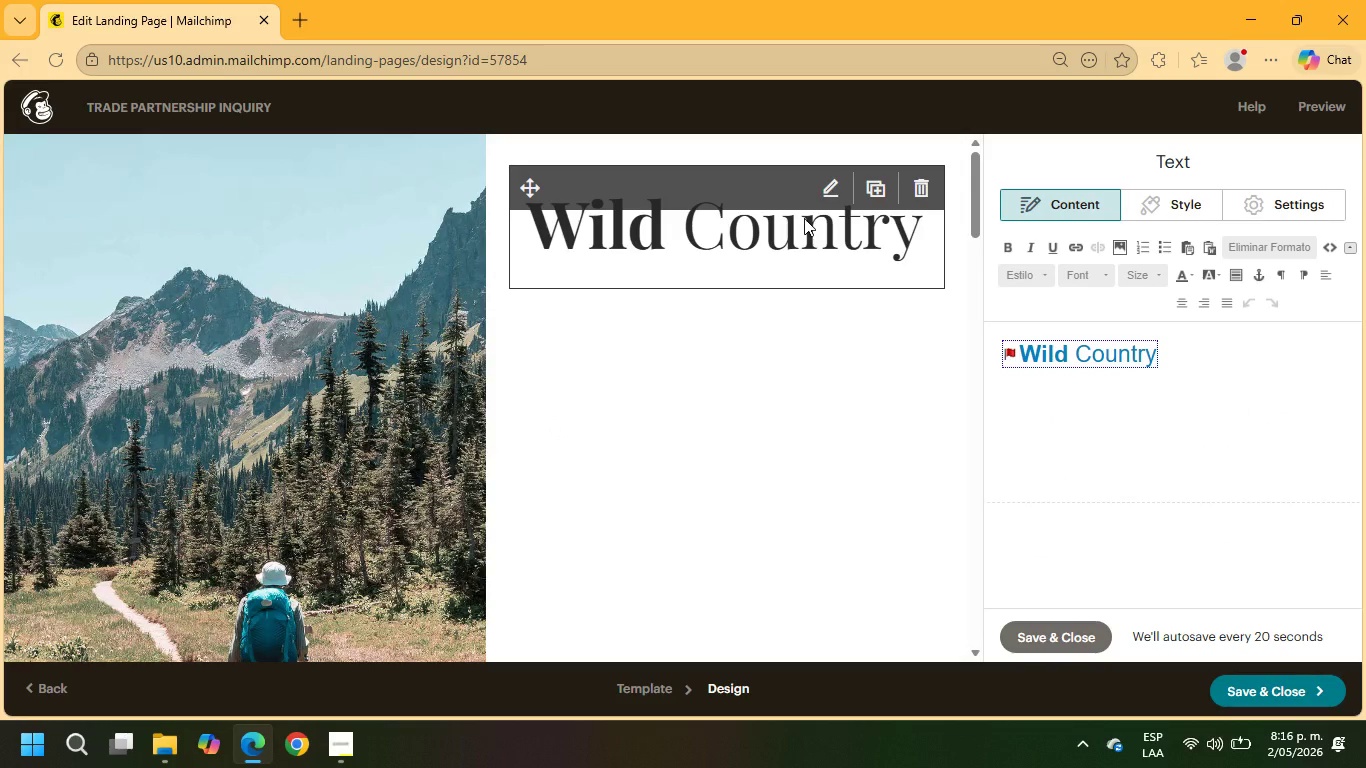 
left_click([304, 17])
 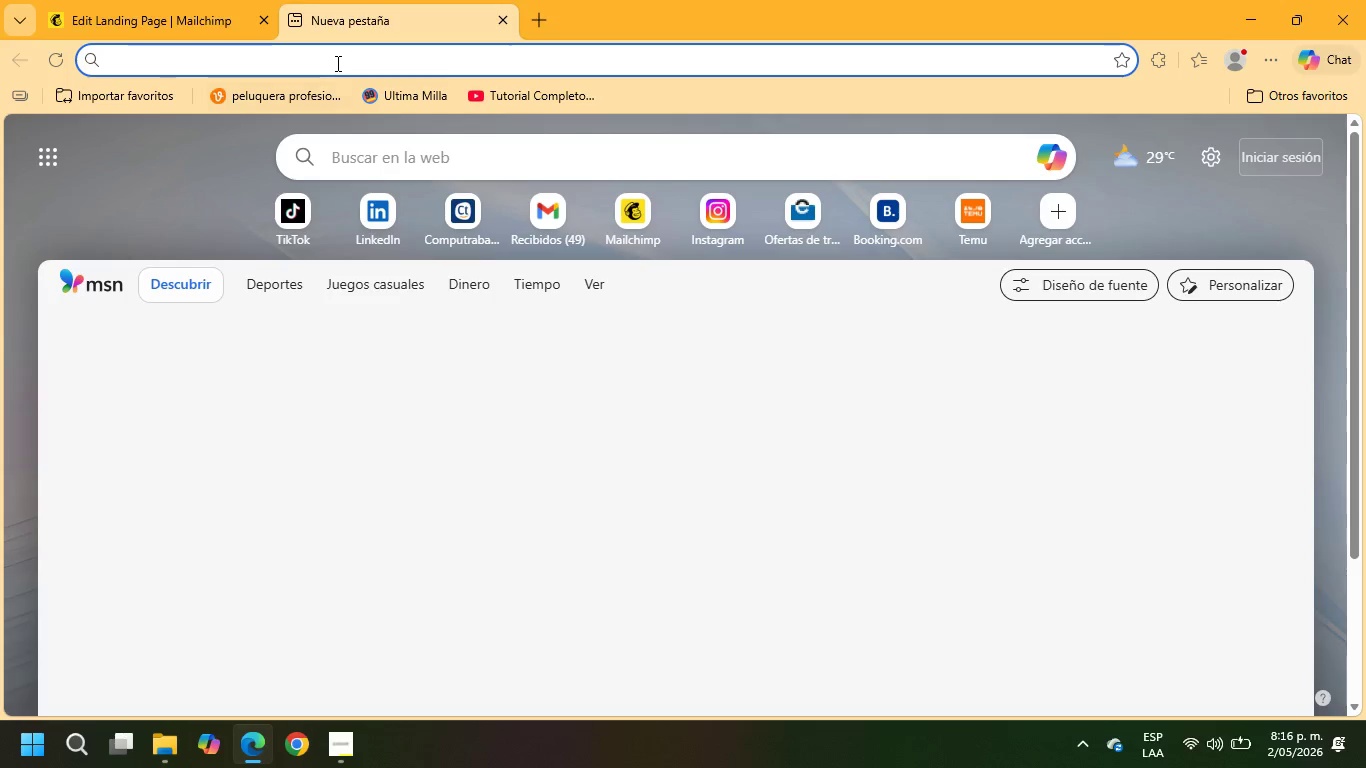 
left_click([337, 62])
 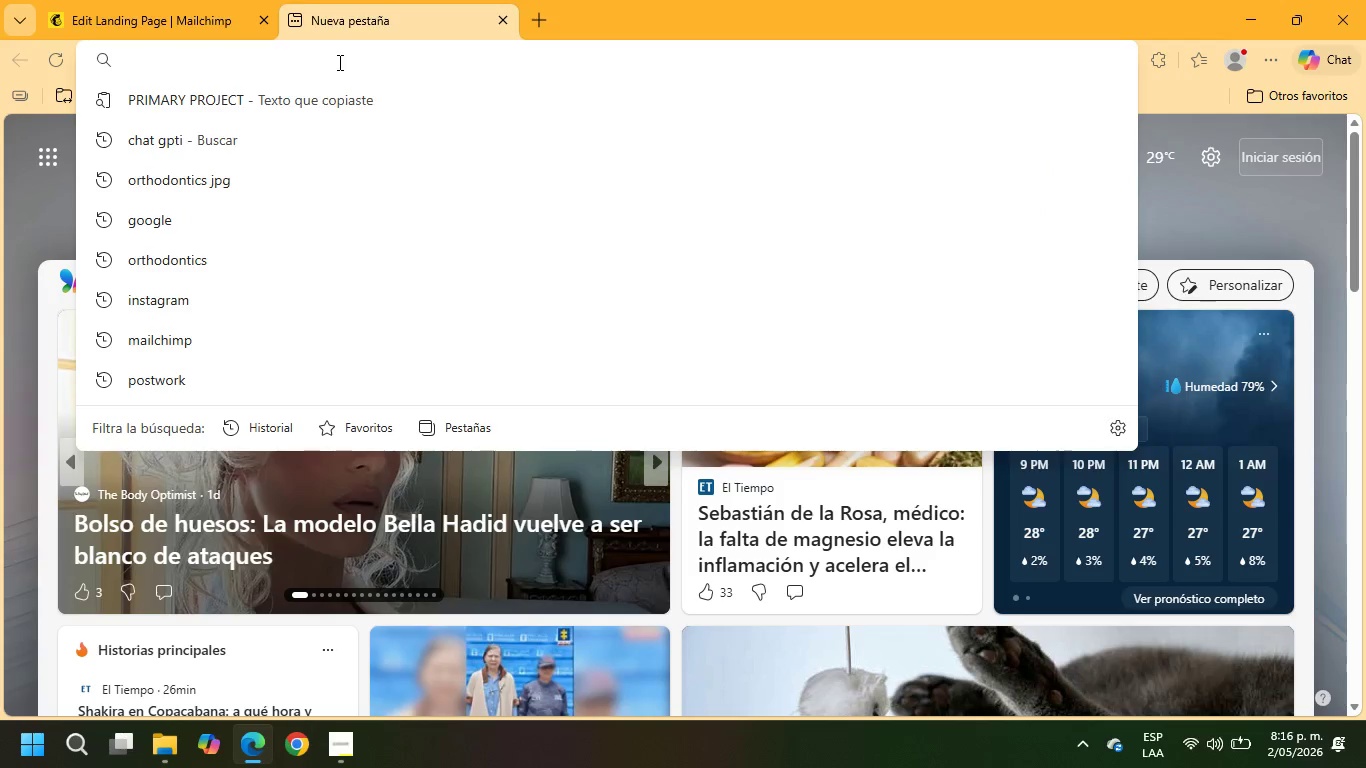 
type(CRAFTED)
 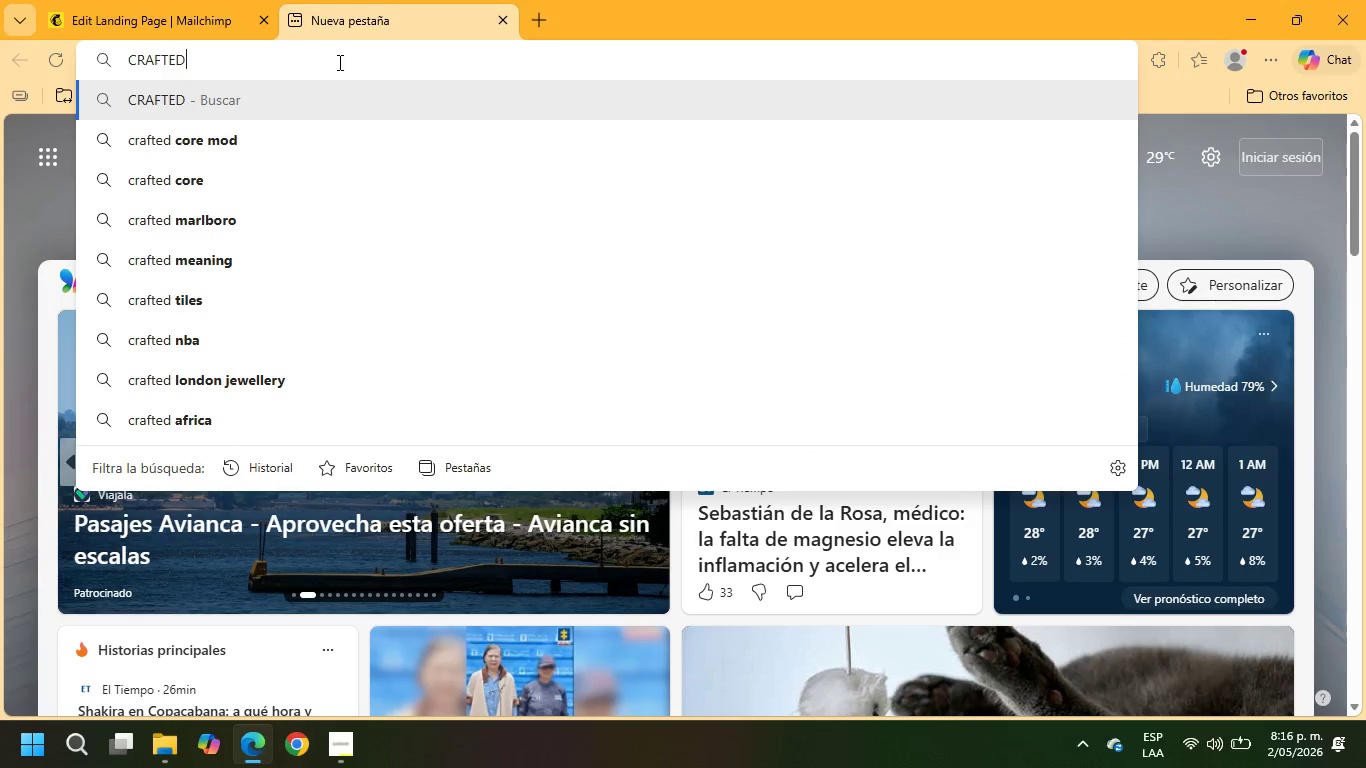 
key(Backspace)
key(Backspace)
key(Backspace)
key(Backspace)
key(Backspace)
key(Backspace)
key(Backspace)
key(Backspace)
type(ARTISAN )
 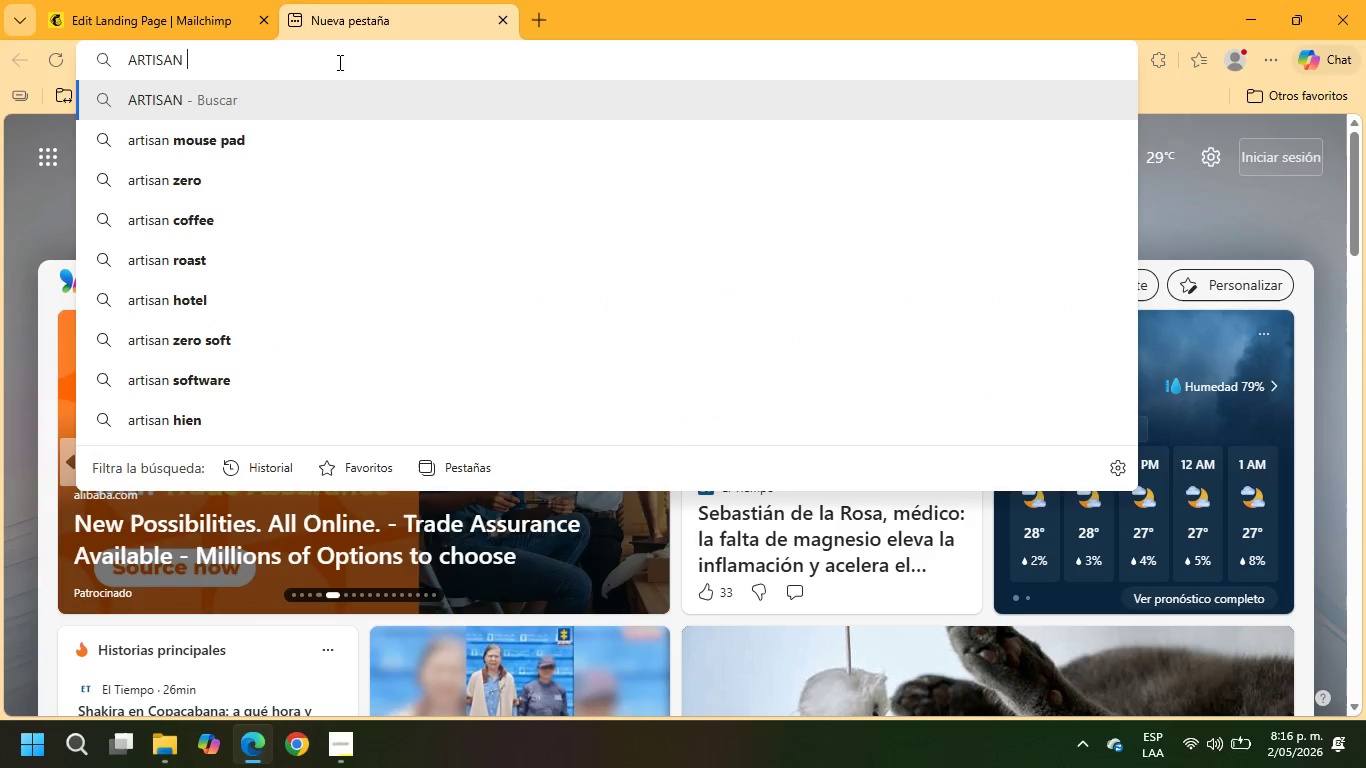 
type(CABNETRY)
 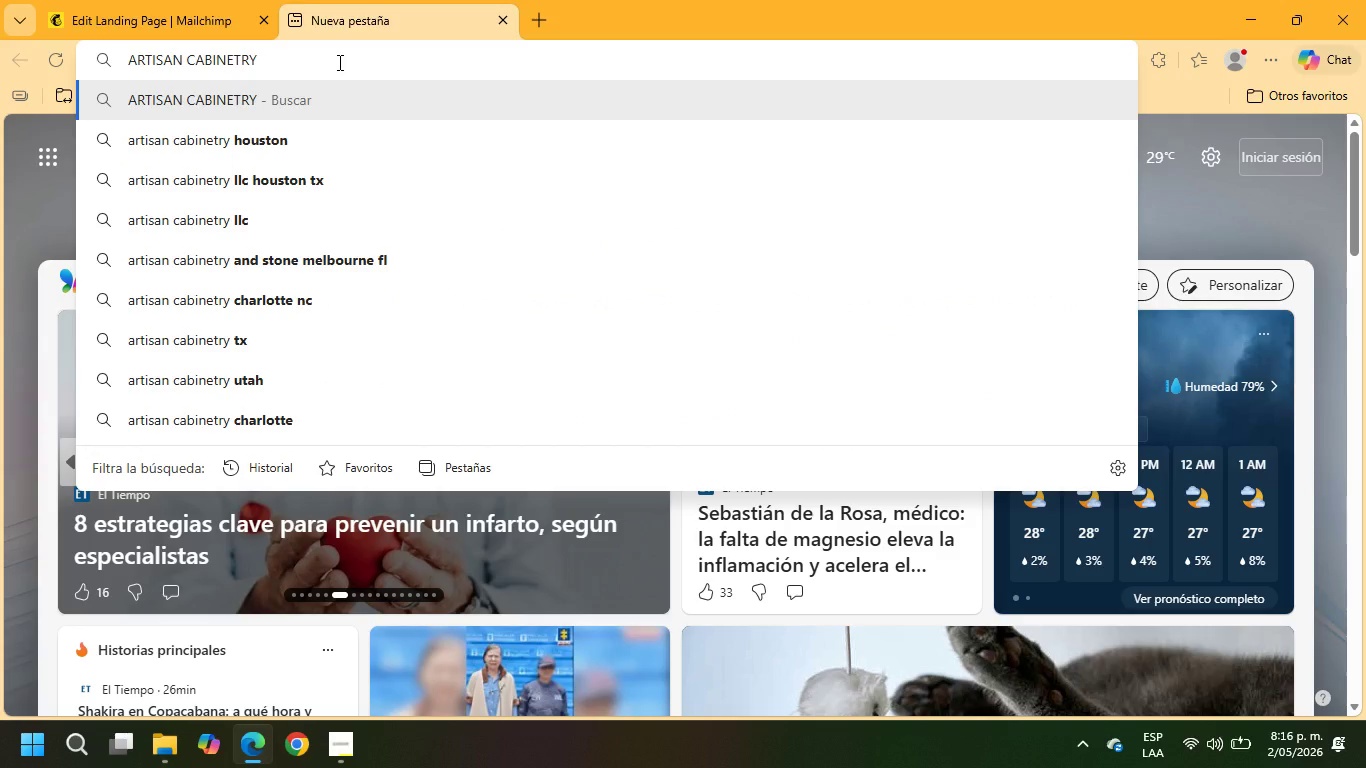 
key(Enter)
 